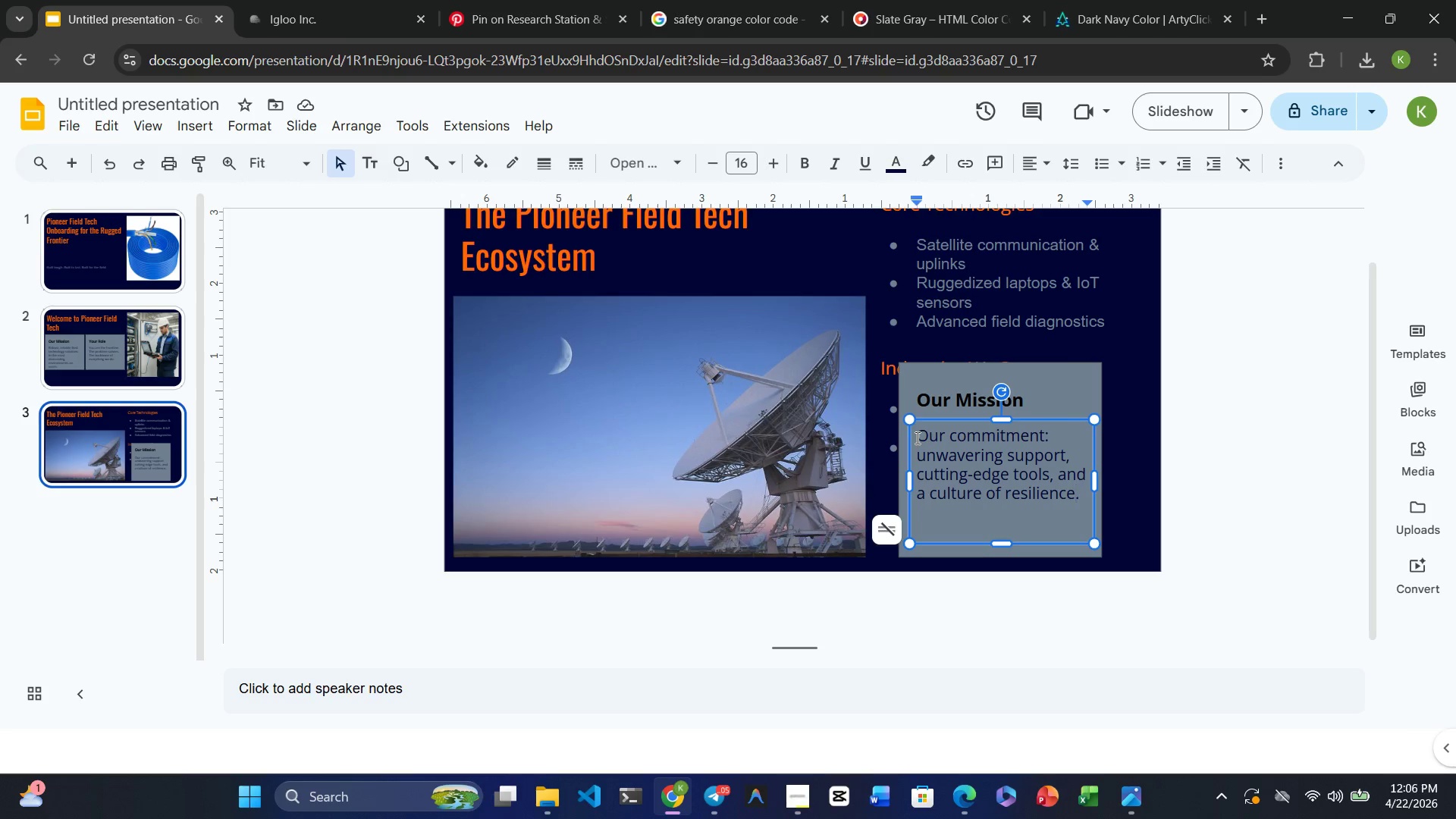 
left_click([946, 394])
 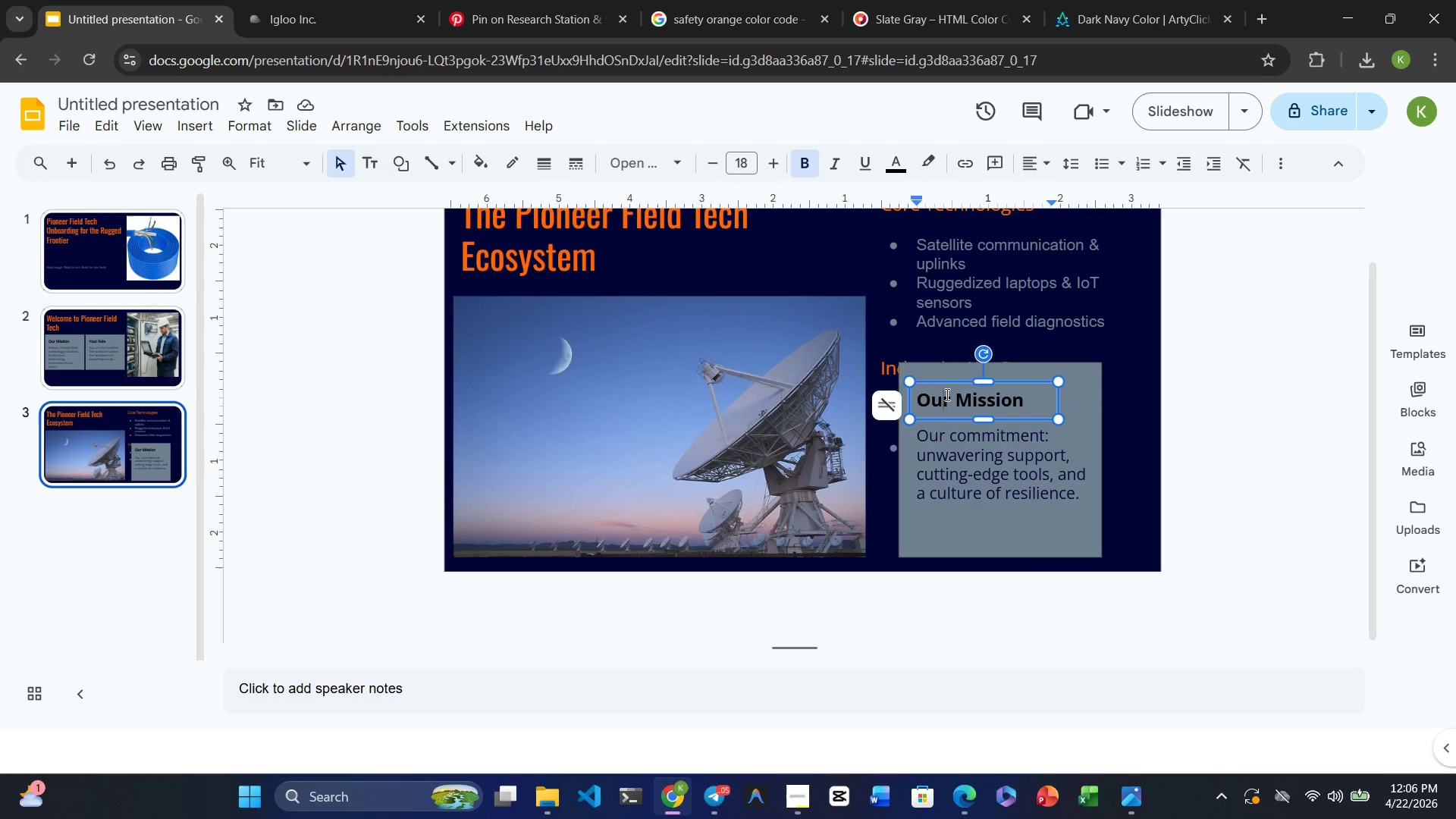 
key(Delete)
 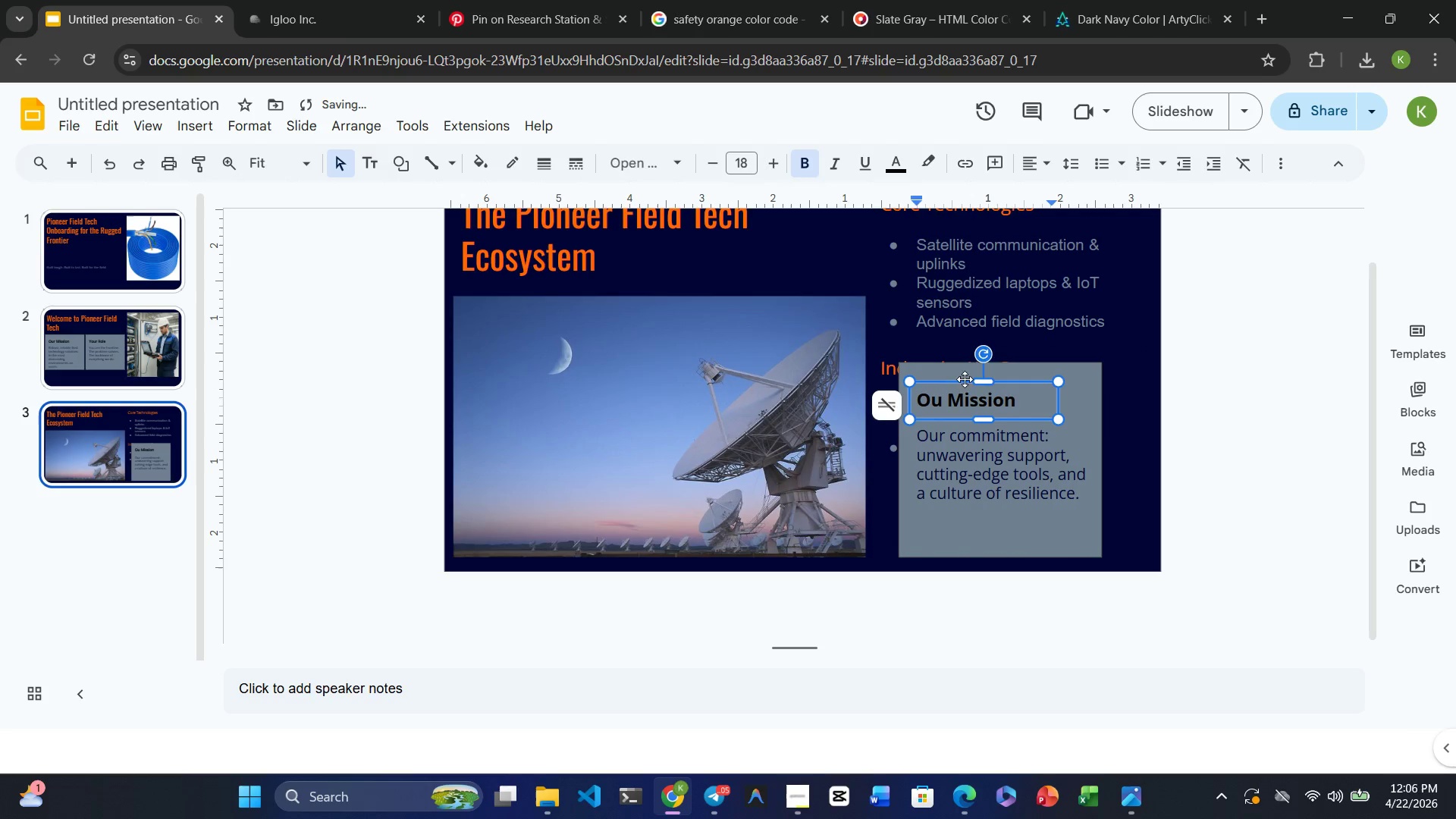 
left_click([978, 381])
 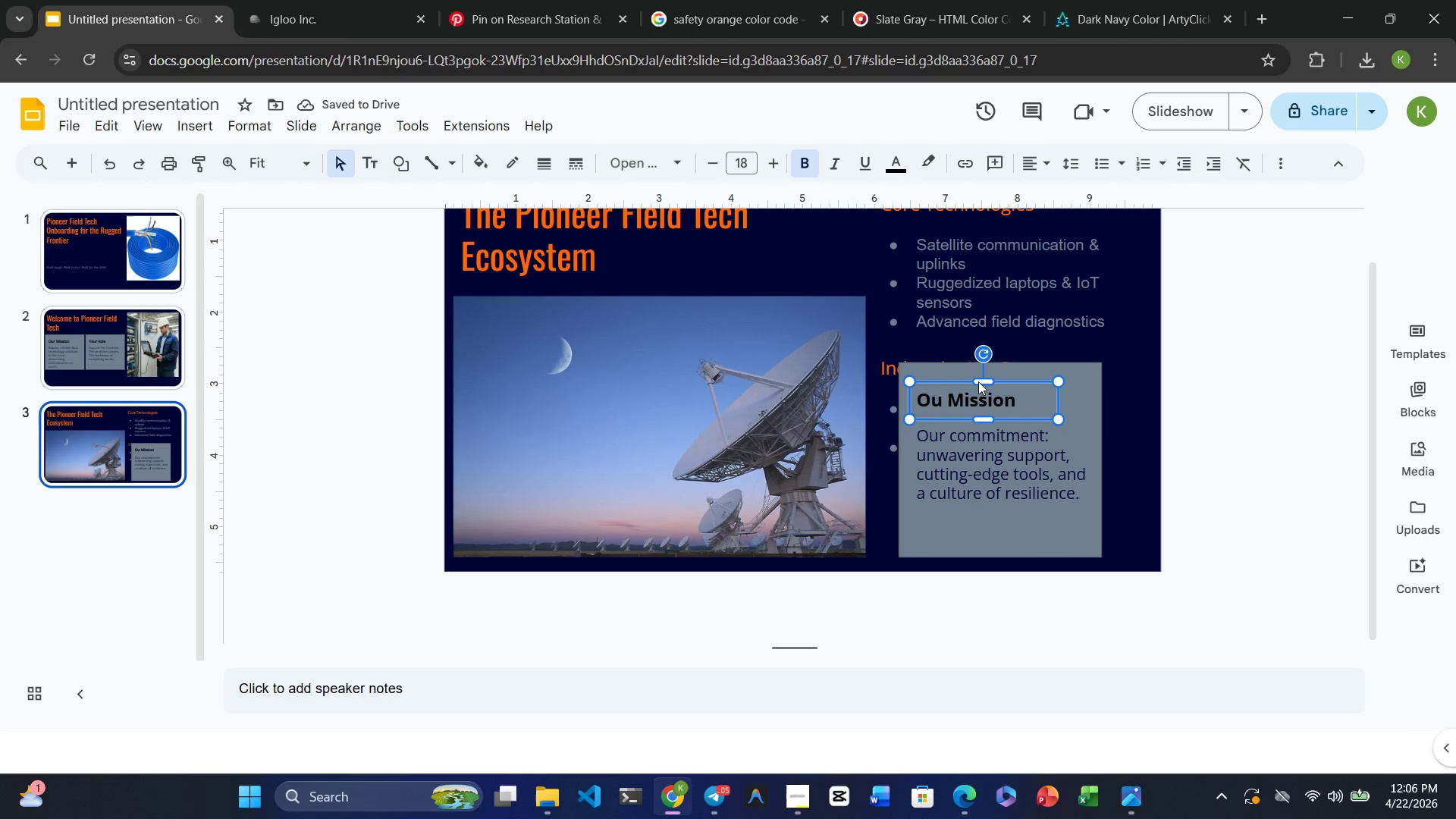 
key(Delete)
 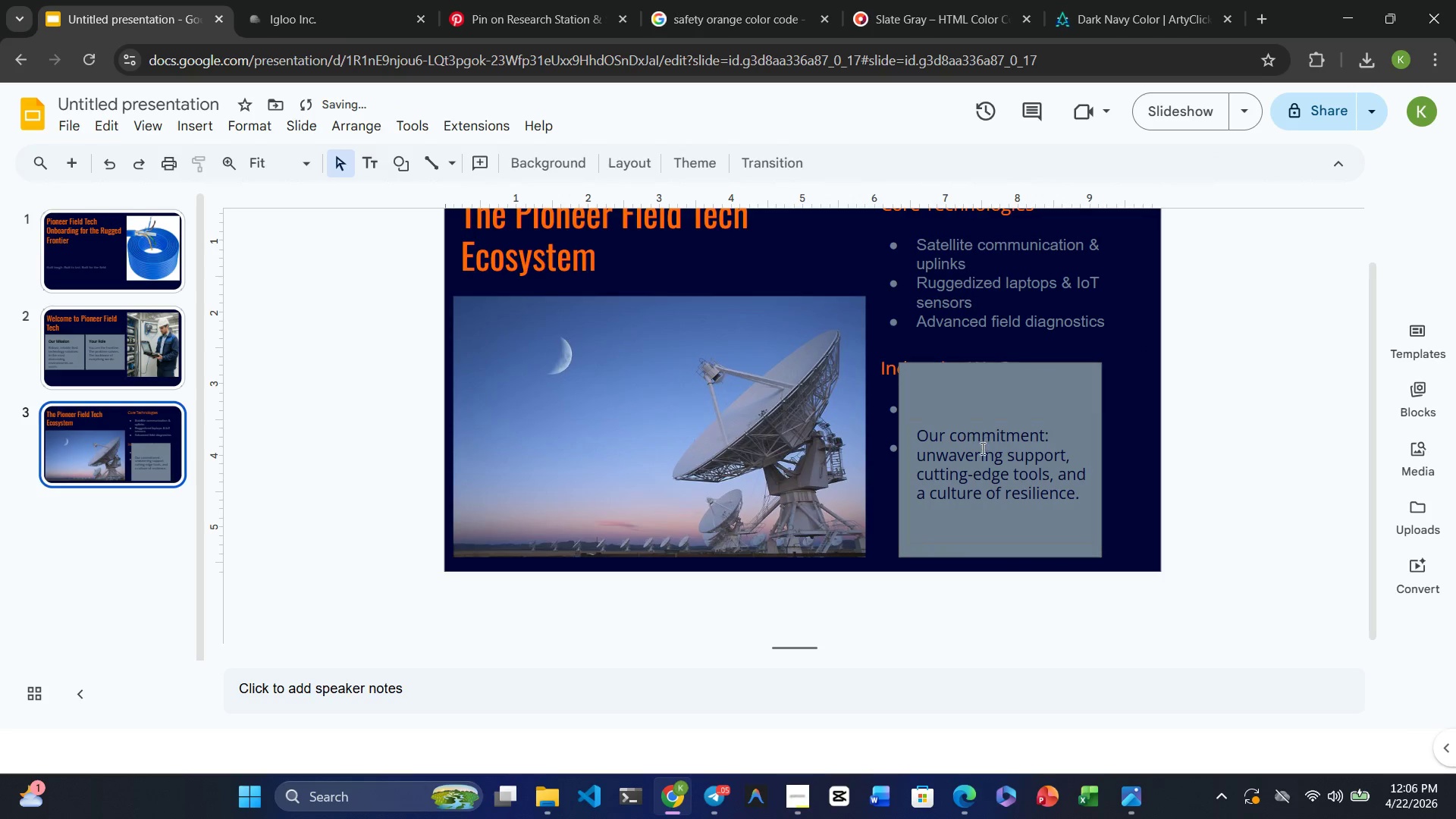 
left_click([980, 452])
 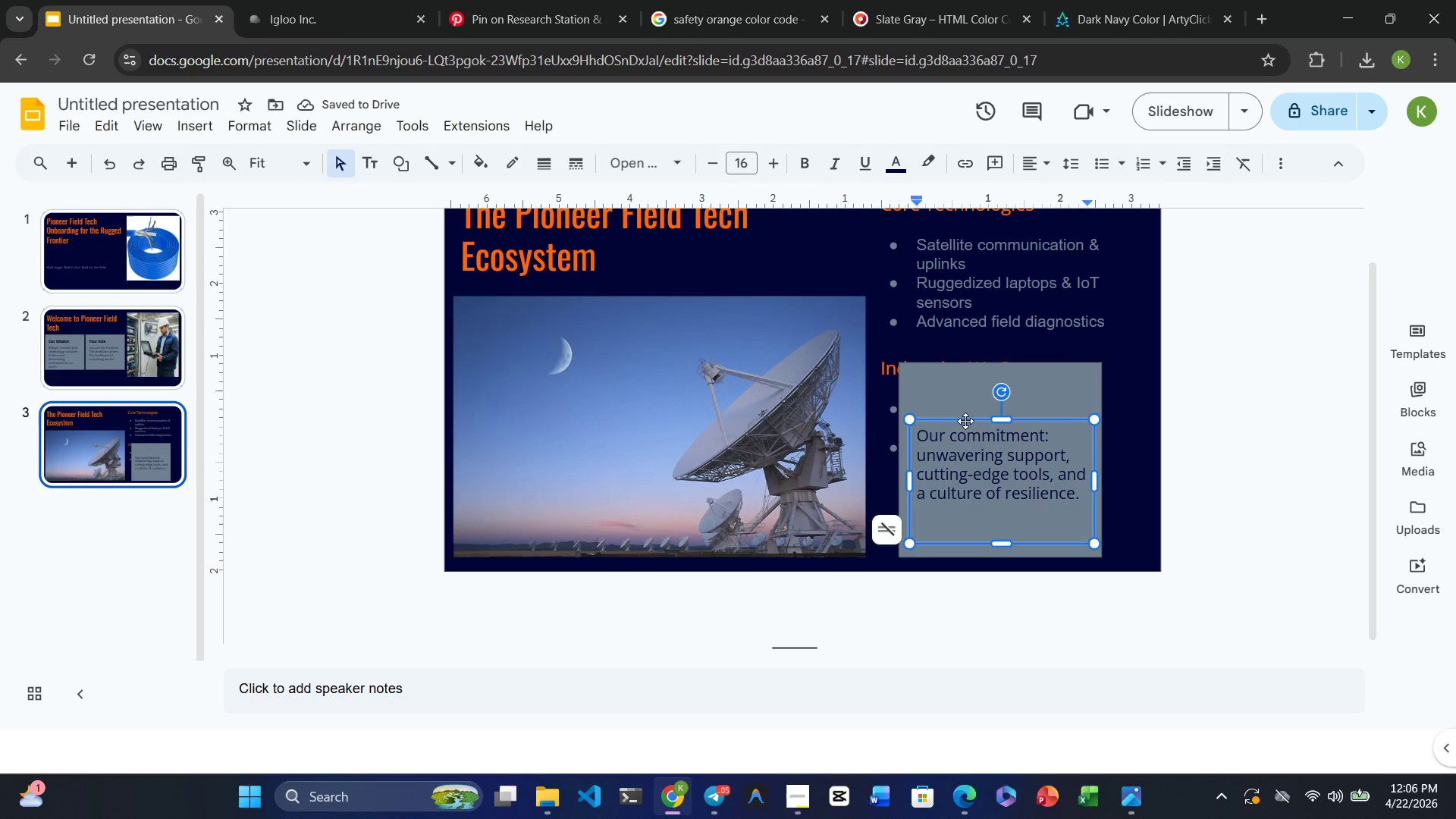 
left_click_drag(start_coordinate=[964, 420], to_coordinate=[959, 368])
 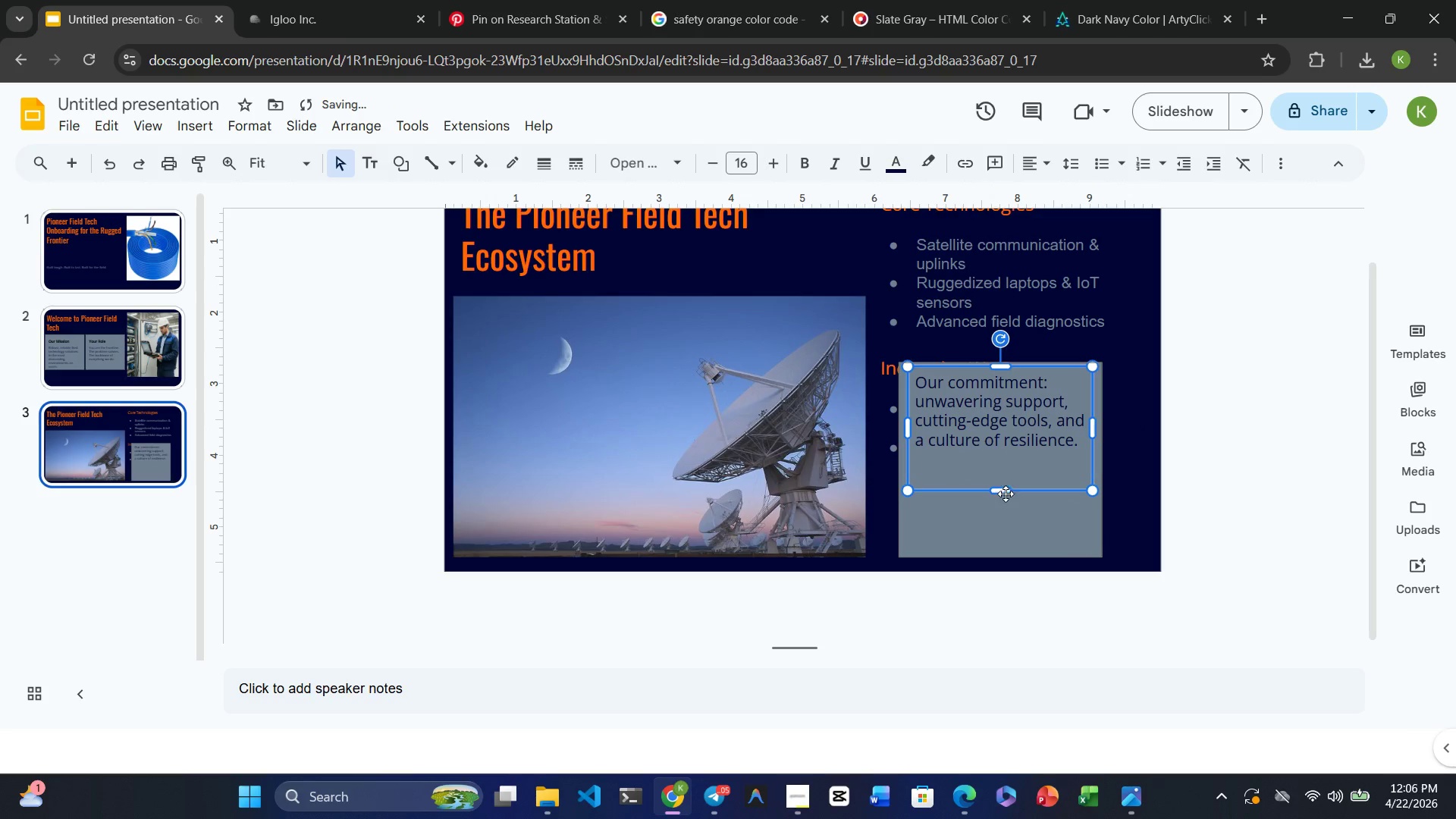 
left_click_drag(start_coordinate=[1006, 488], to_coordinate=[1002, 457])
 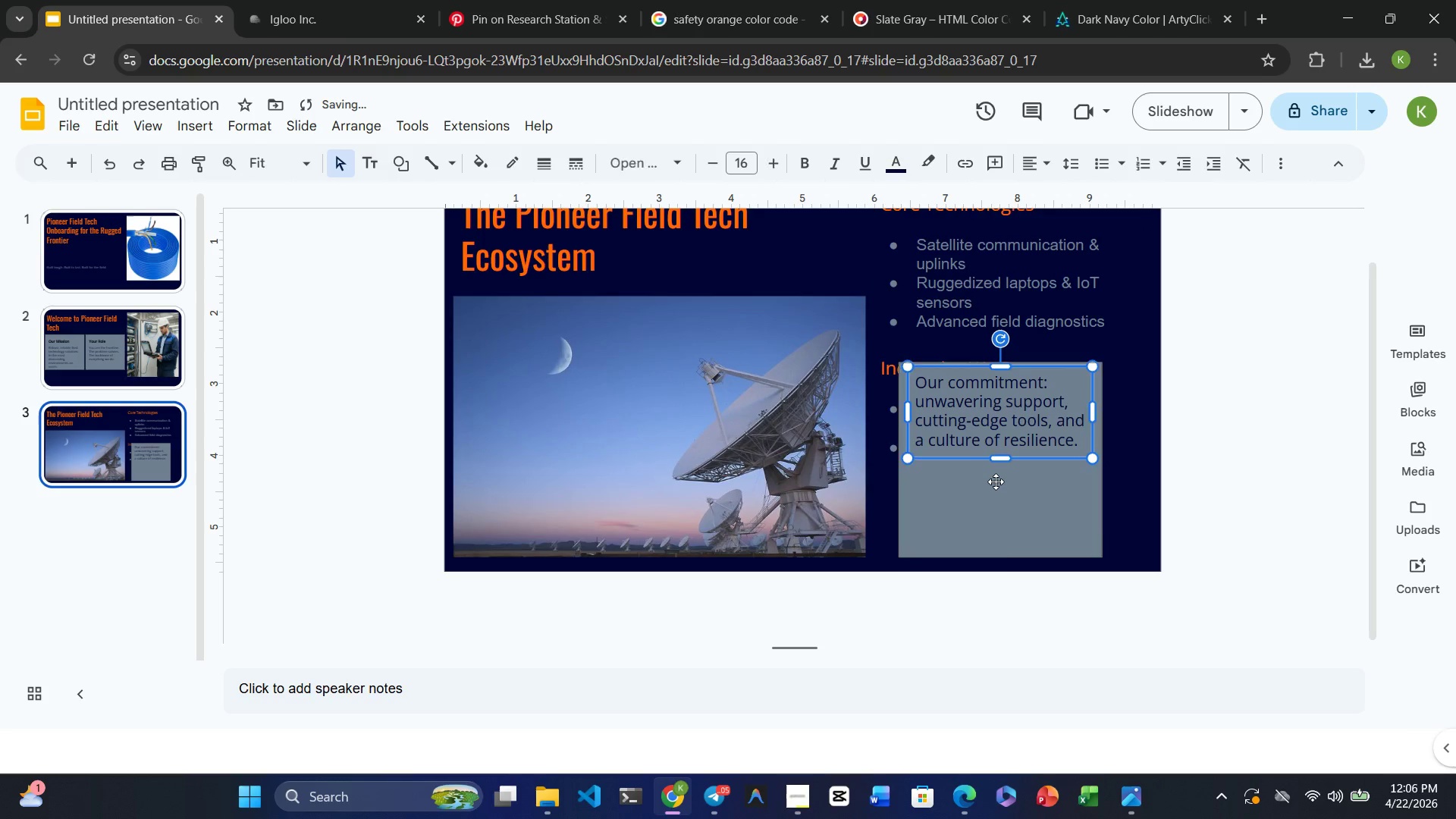 
left_click([996, 482])
 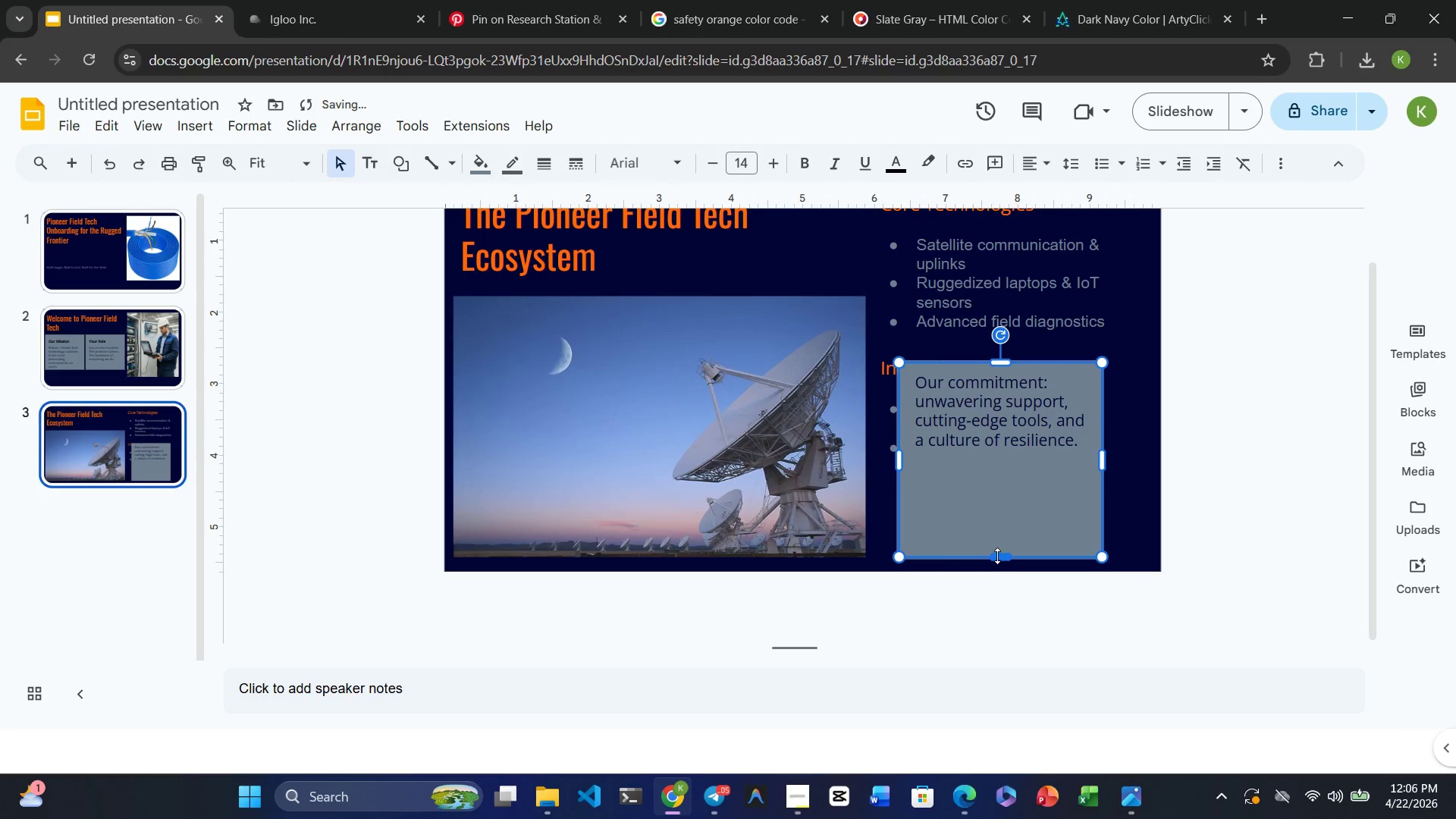 
left_click_drag(start_coordinate=[997, 554], to_coordinate=[1003, 456])
 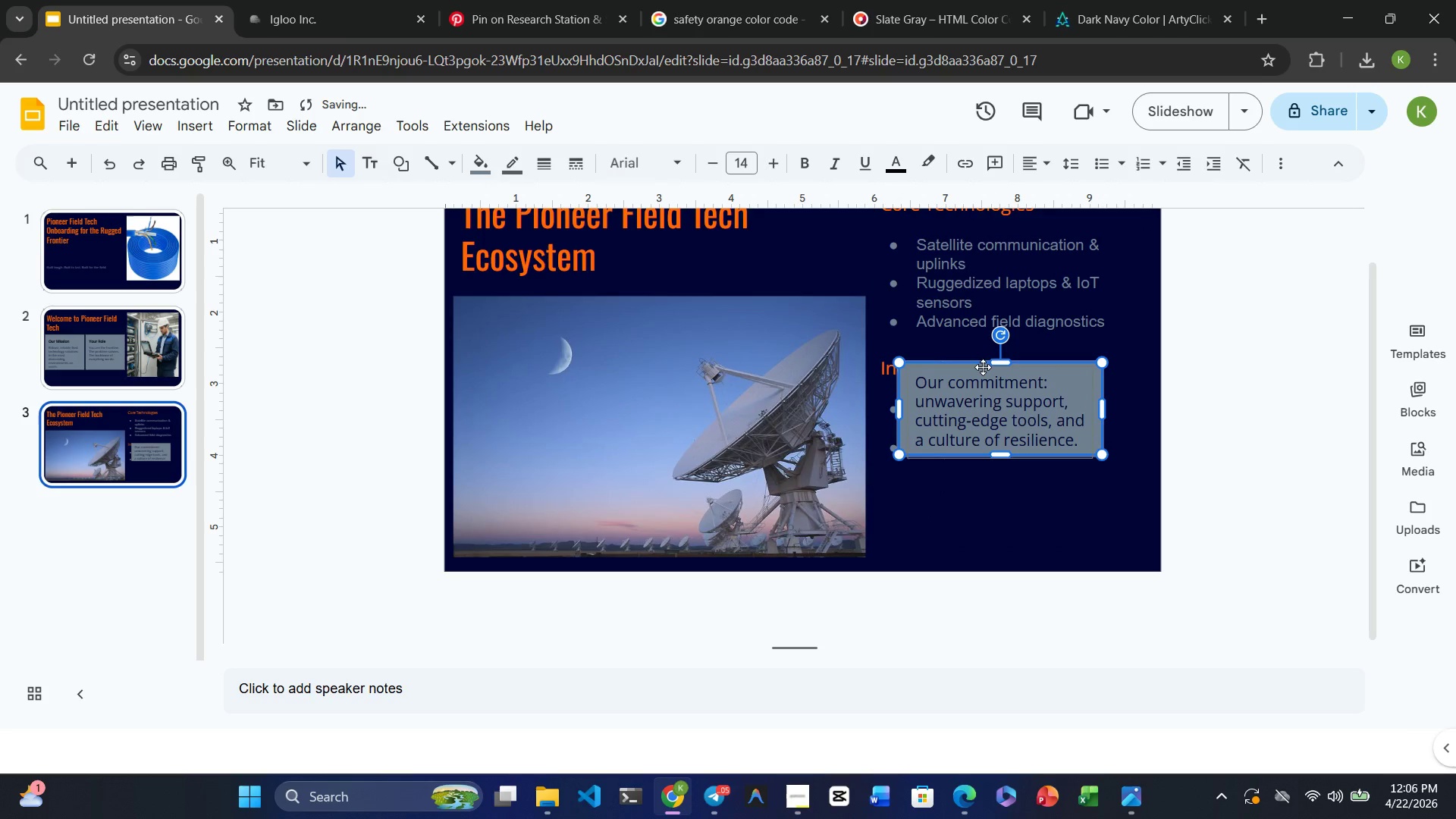 
left_click([983, 366])
 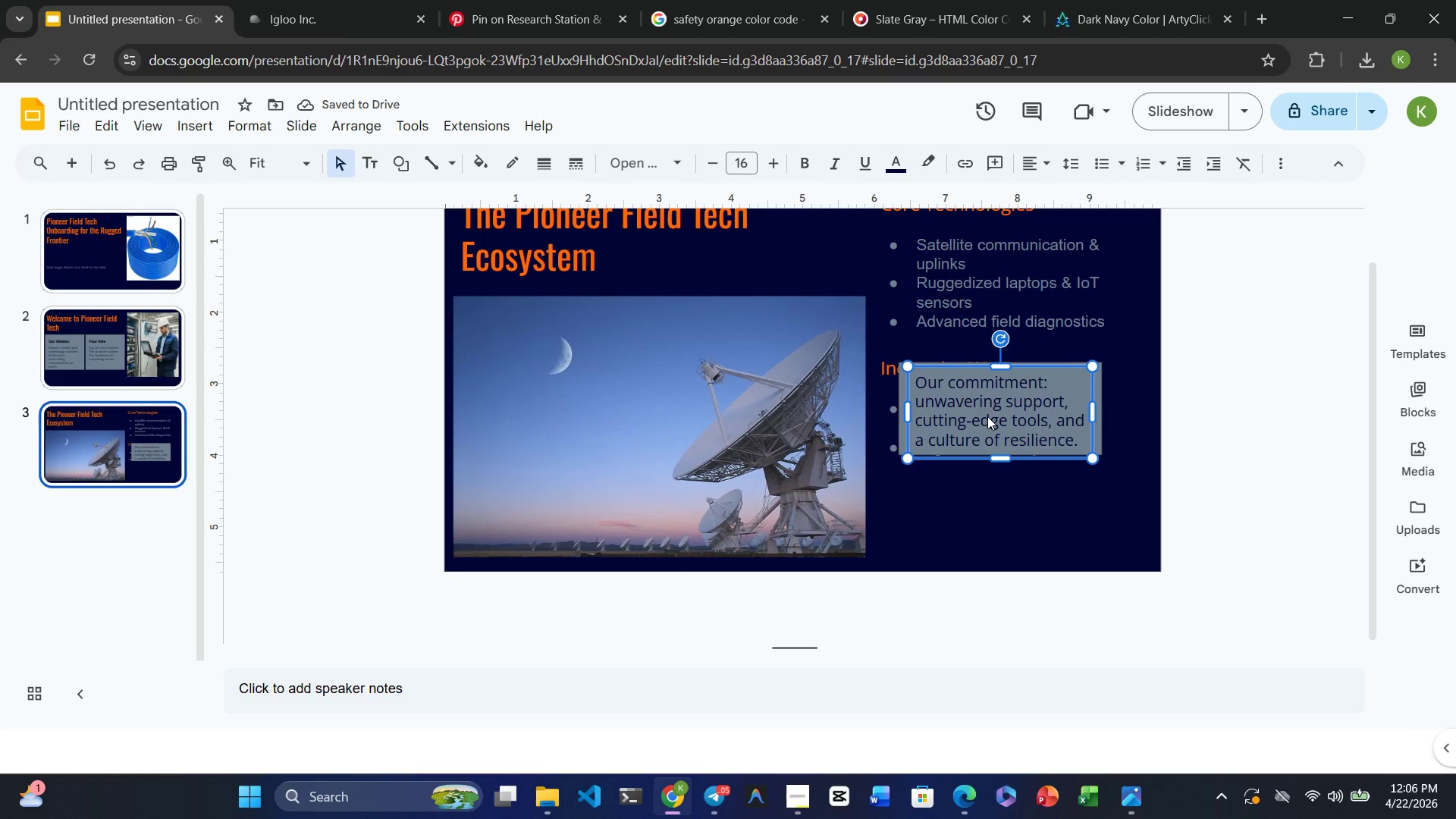 
left_click([987, 416])
 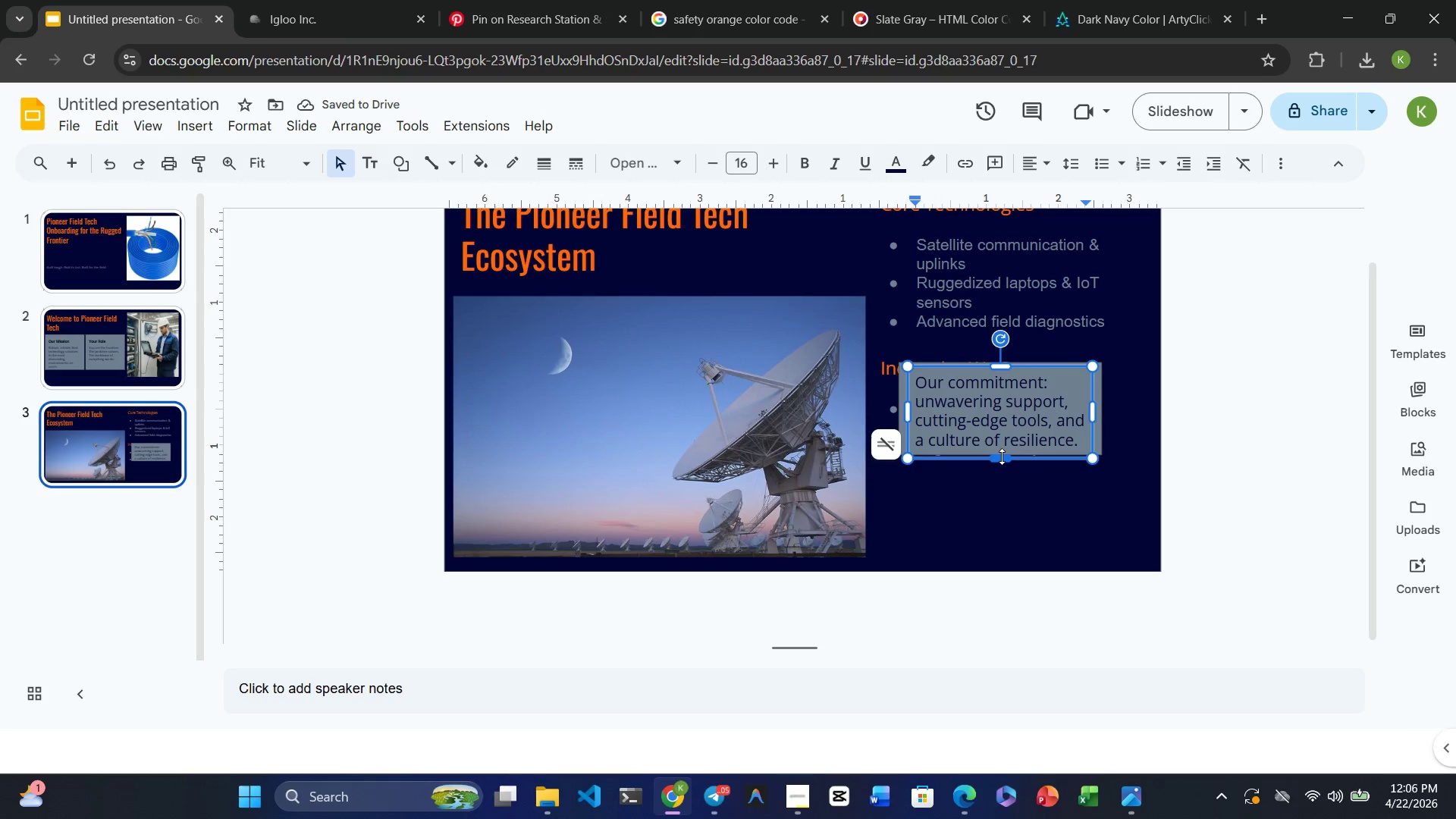 
left_click_drag(start_coordinate=[1002, 457], to_coordinate=[1001, 453])
 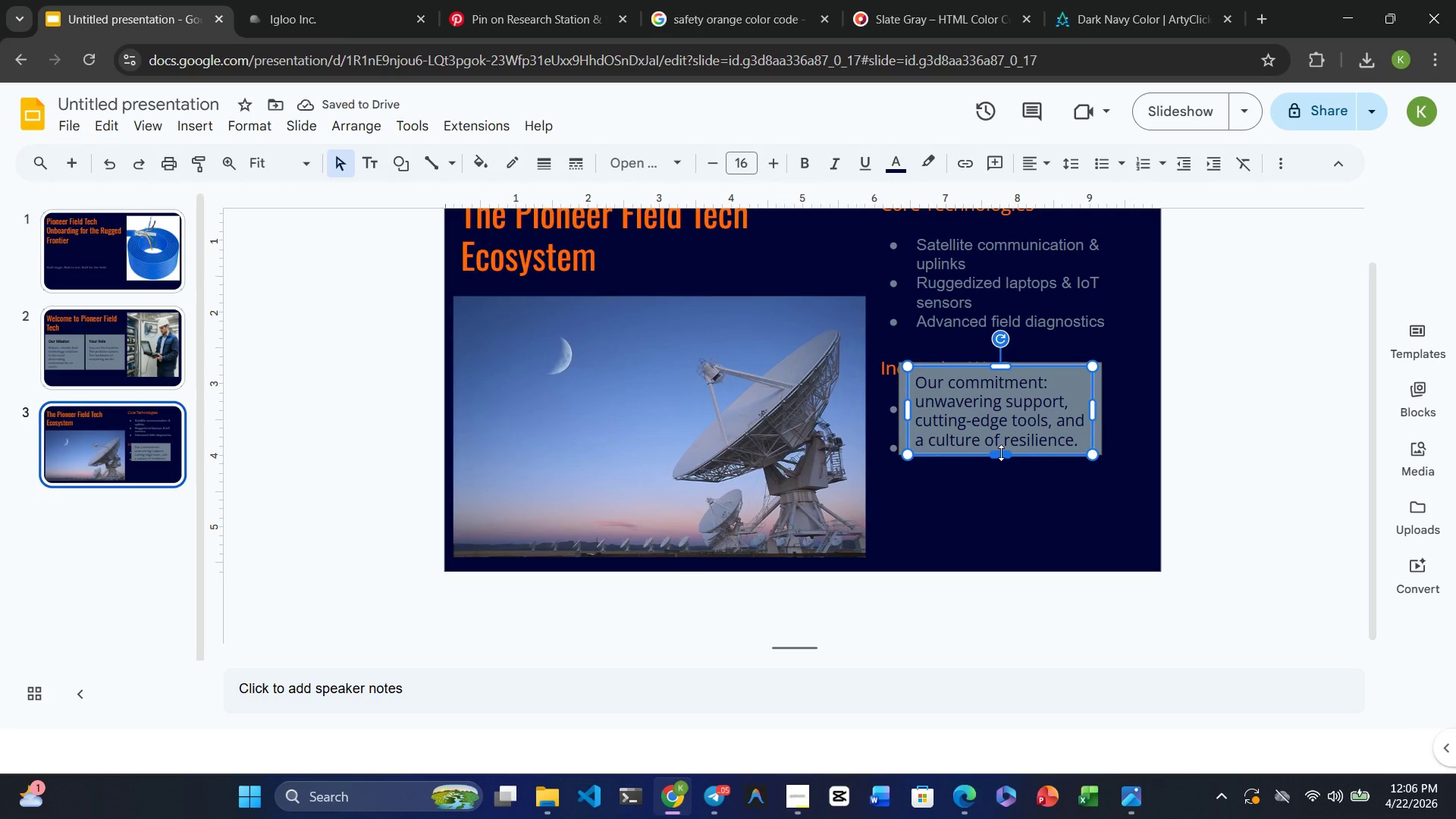 
hold_key(key=ControlRight, duration=4.44)
left_click([901, 394])
 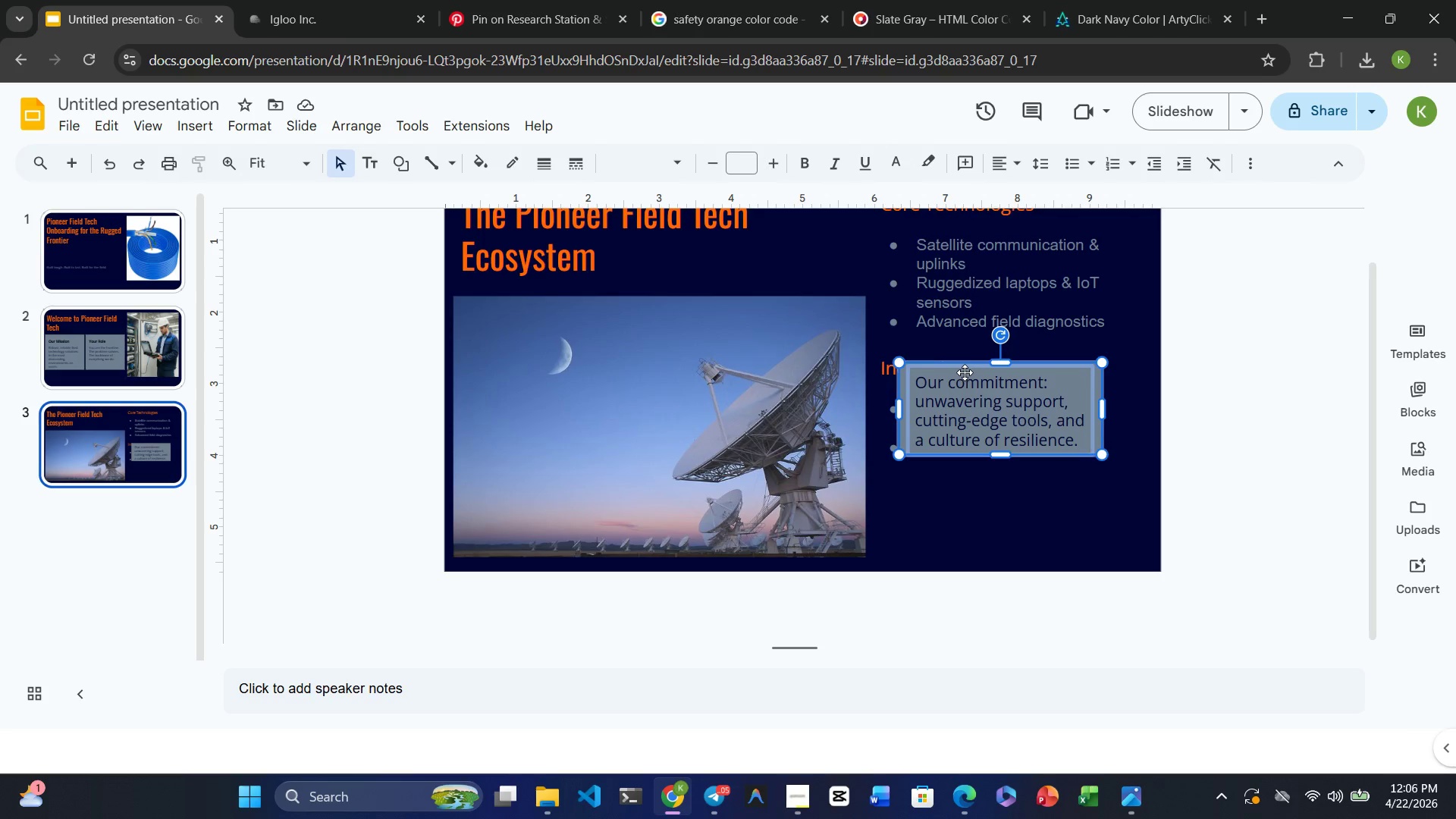 
left_click_drag(start_coordinate=[979, 386], to_coordinate=[959, 488])
 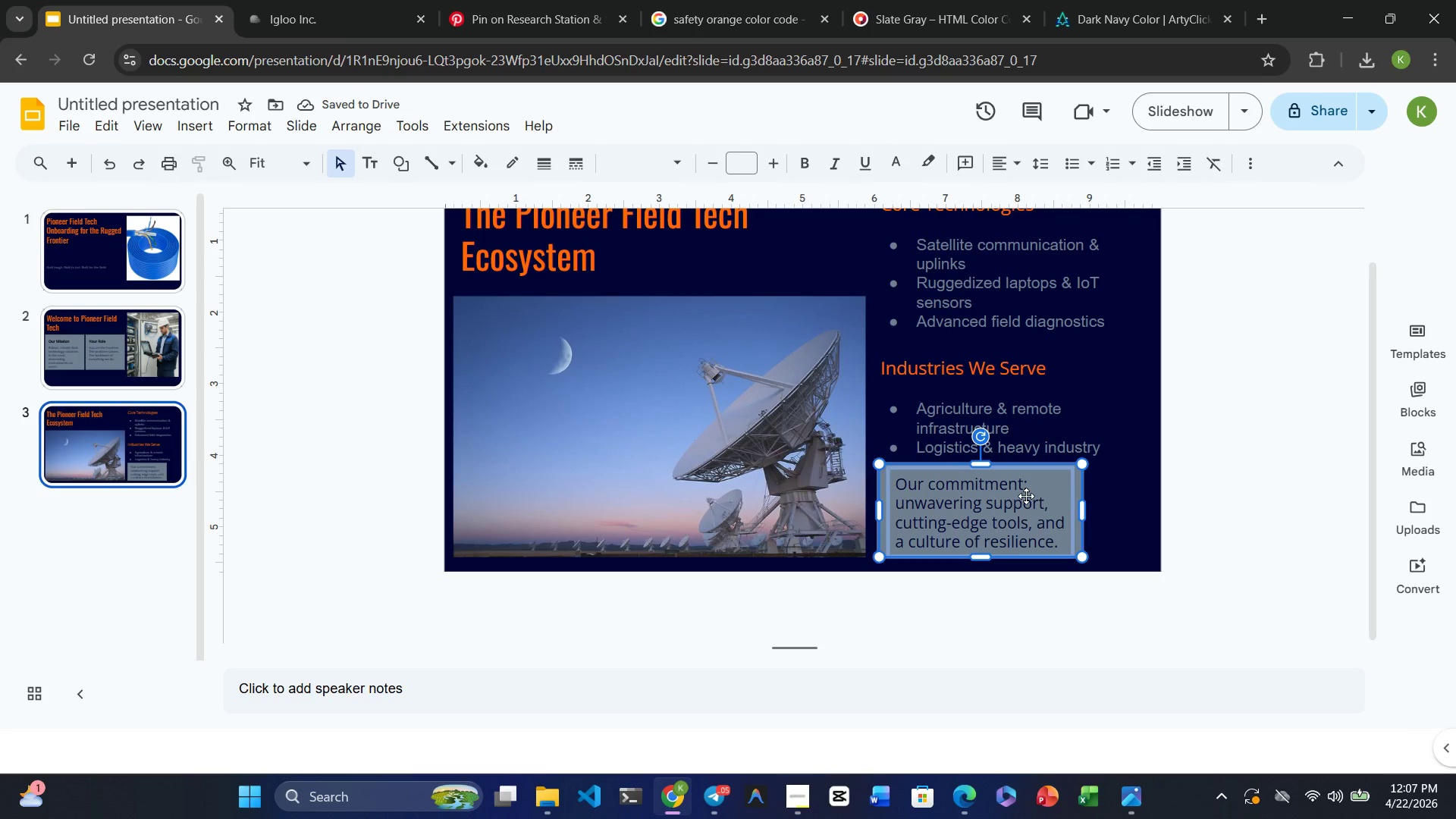 
wait(8.84)
 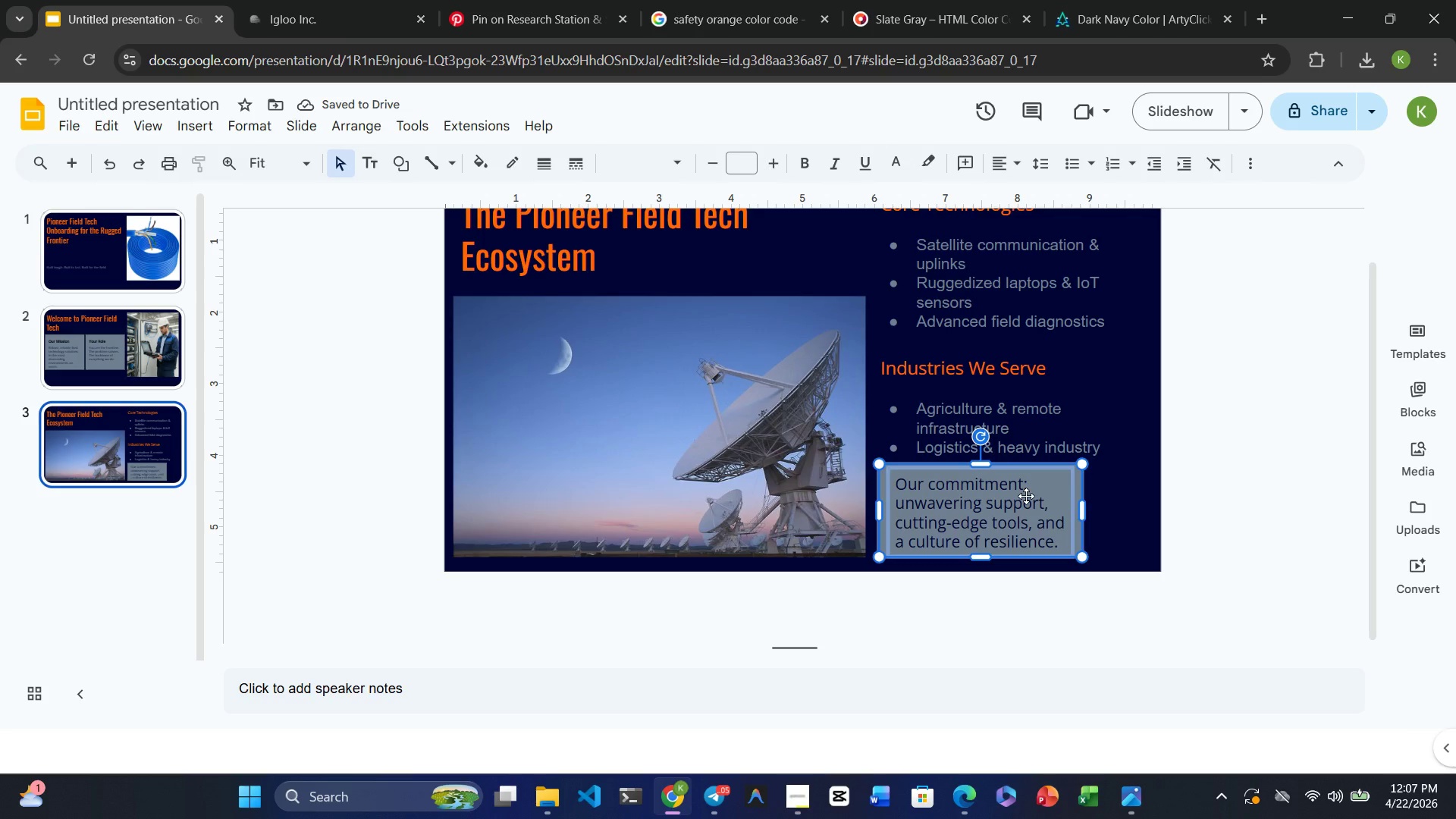 
left_click_drag(start_coordinate=[1083, 512], to_coordinate=[1139, 518])
 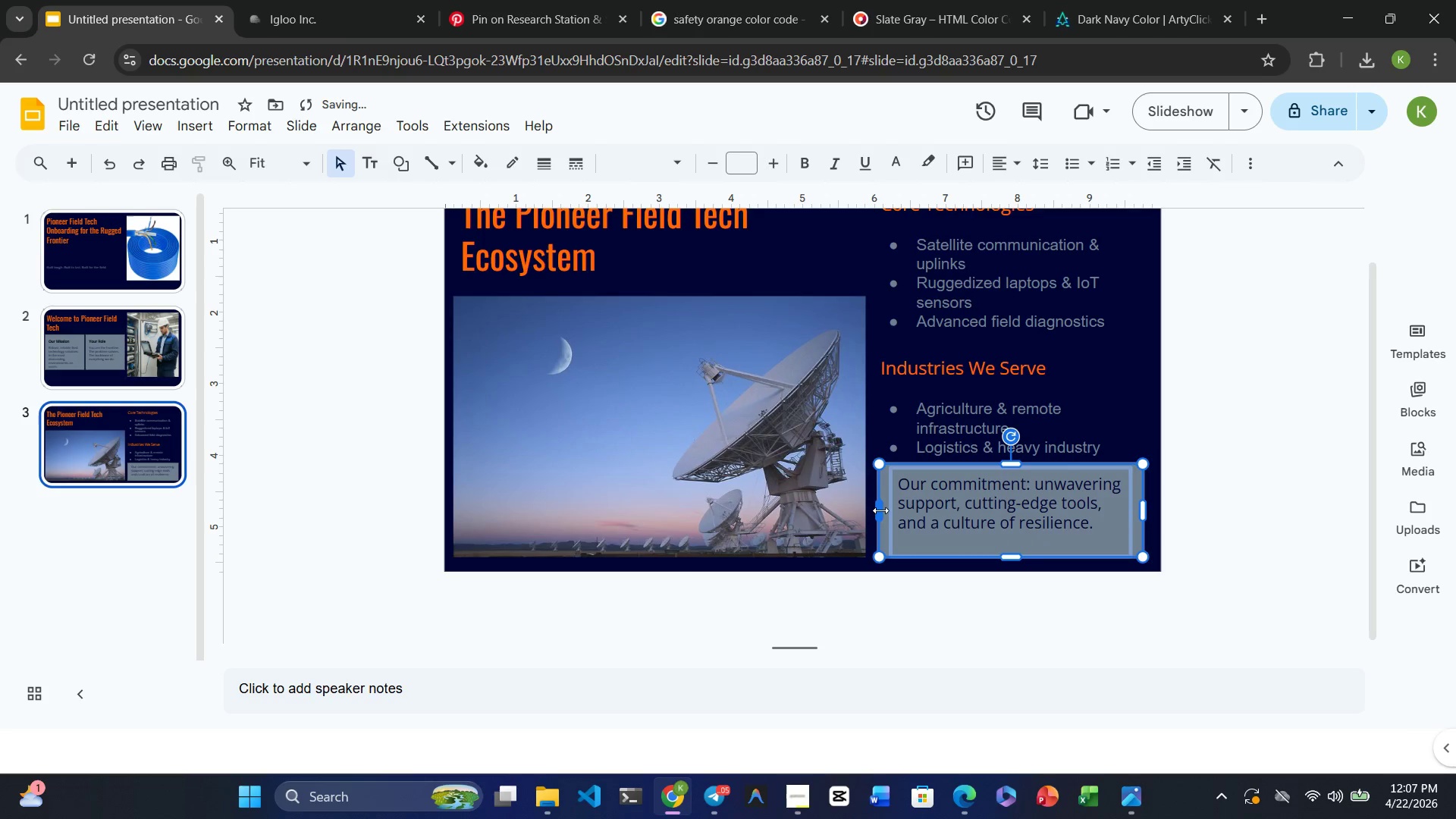 
left_click_drag(start_coordinate=[878, 510], to_coordinate=[871, 510])
 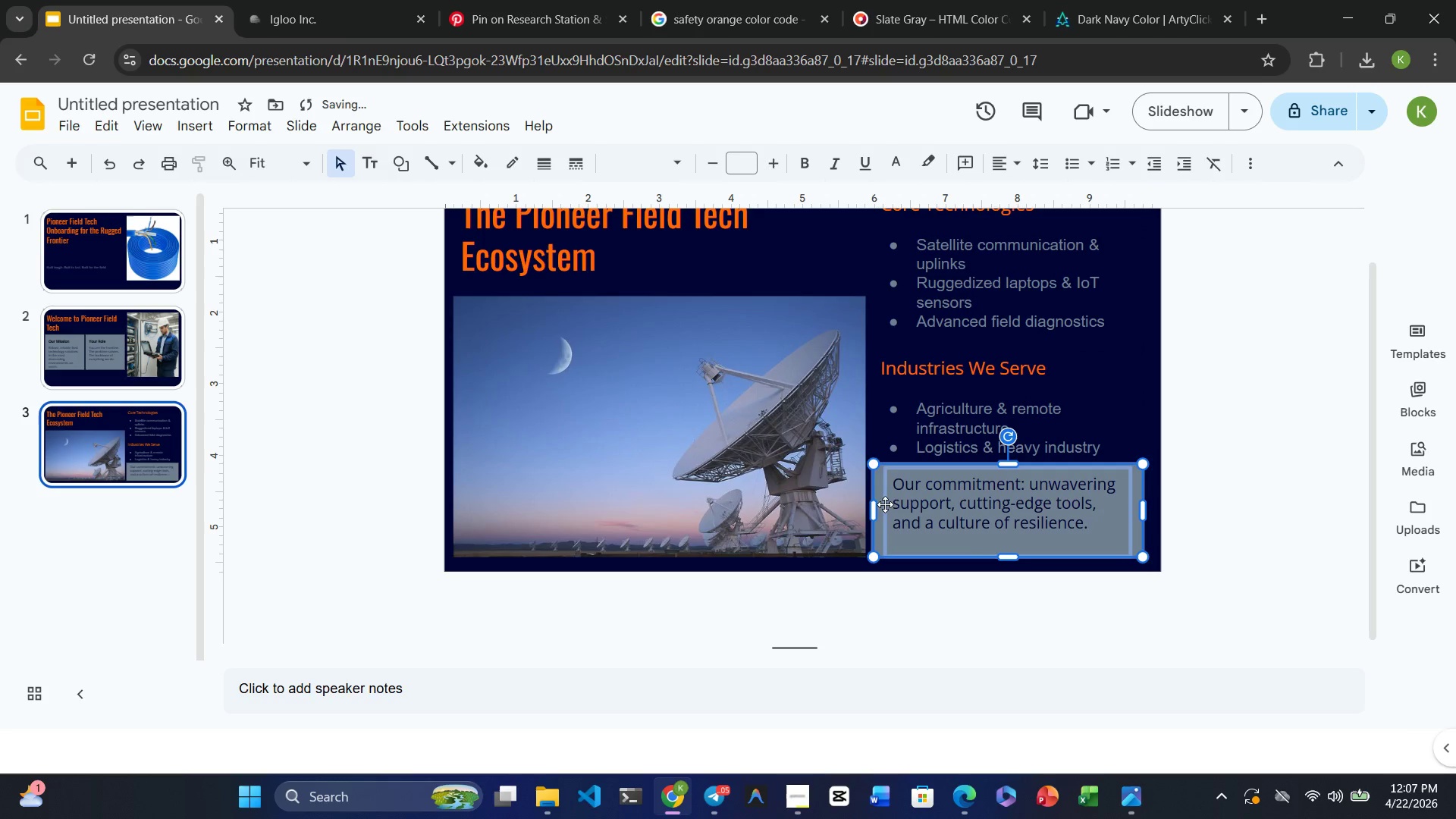 
left_click([911, 504])
 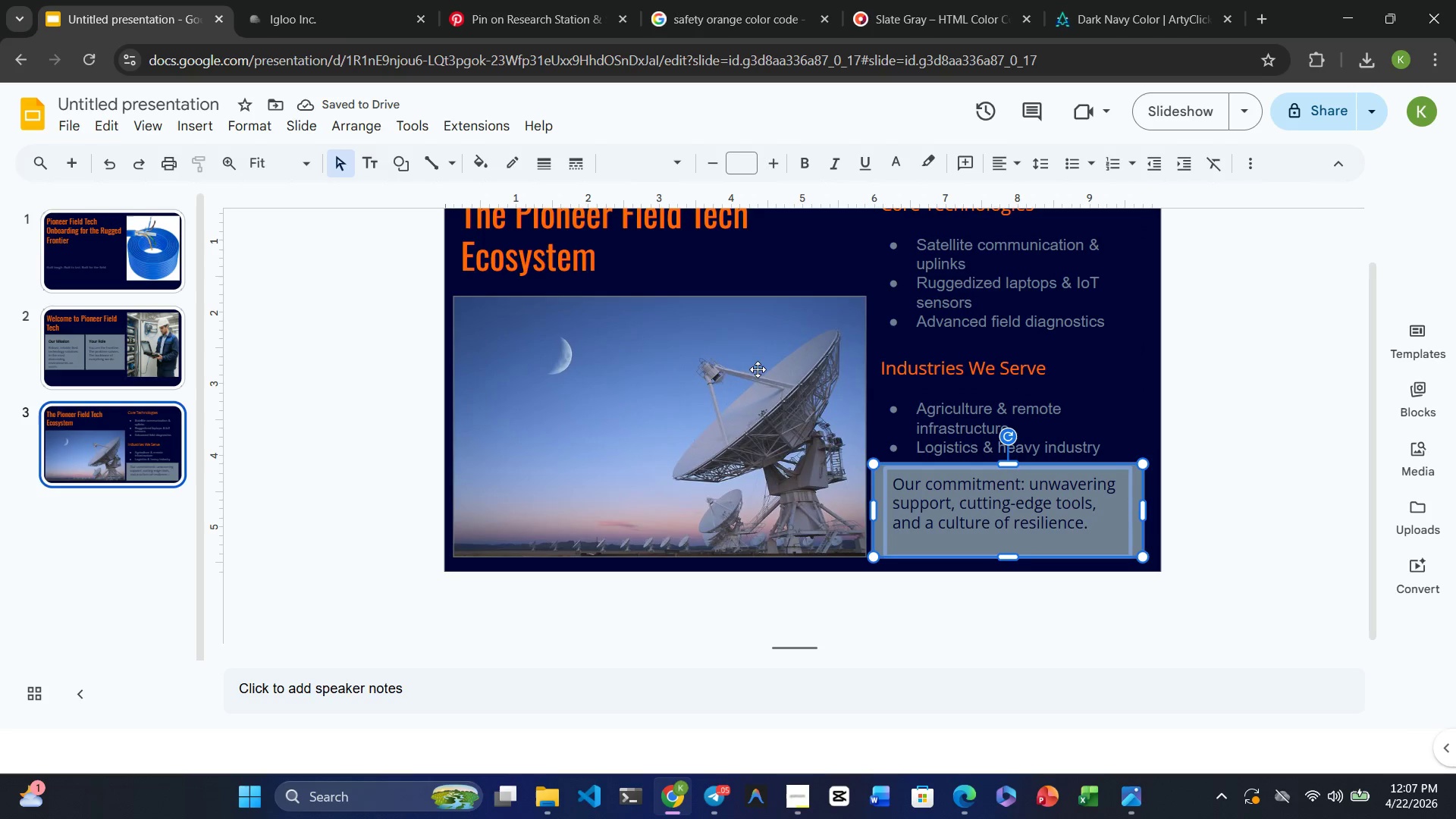 
left_click([743, 259])
 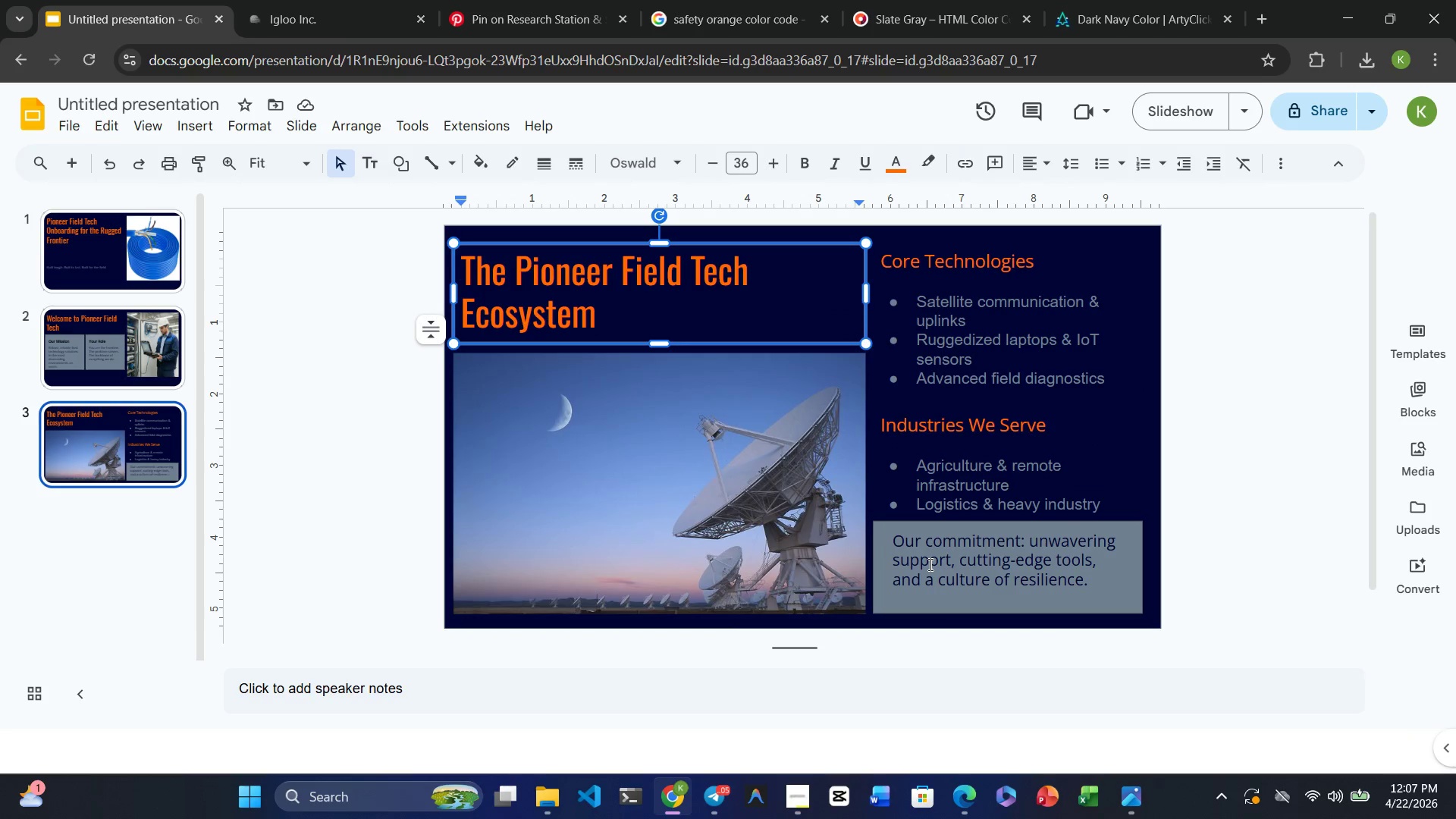 
left_click([987, 568])
 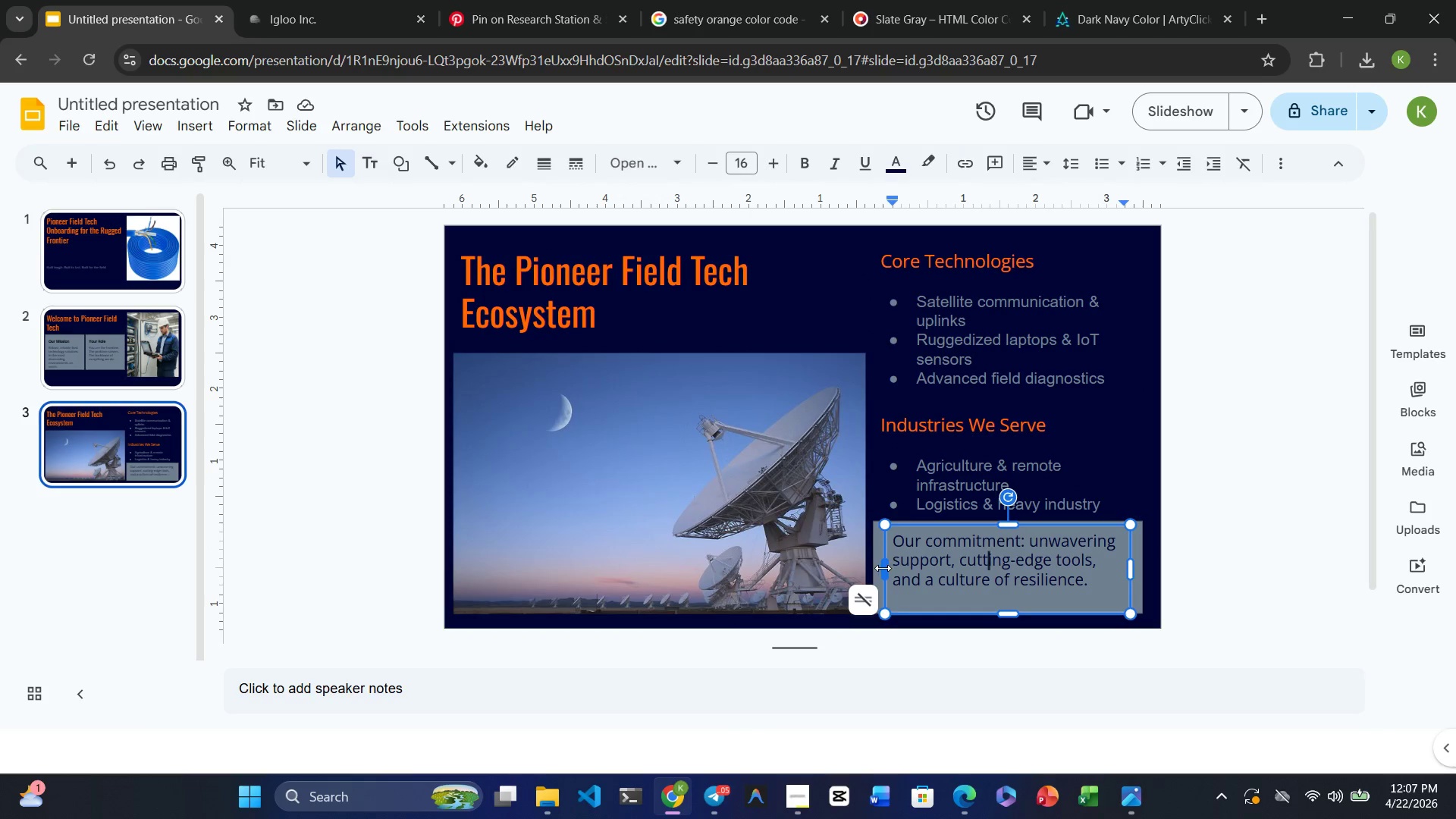 
left_click_drag(start_coordinate=[882, 568], to_coordinate=[874, 569])
 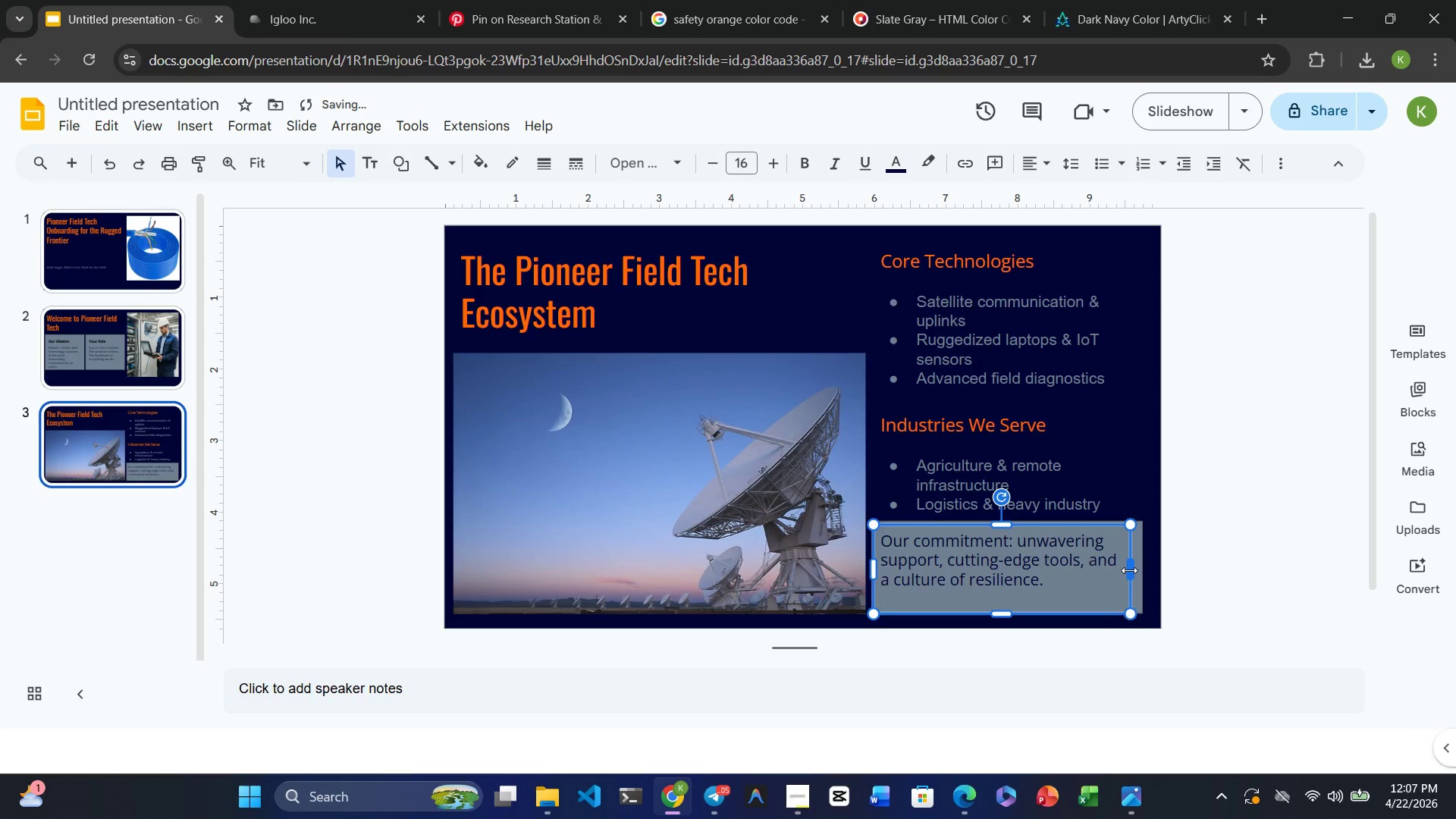 
left_click_drag(start_coordinate=[1129, 570], to_coordinate=[1142, 570])
 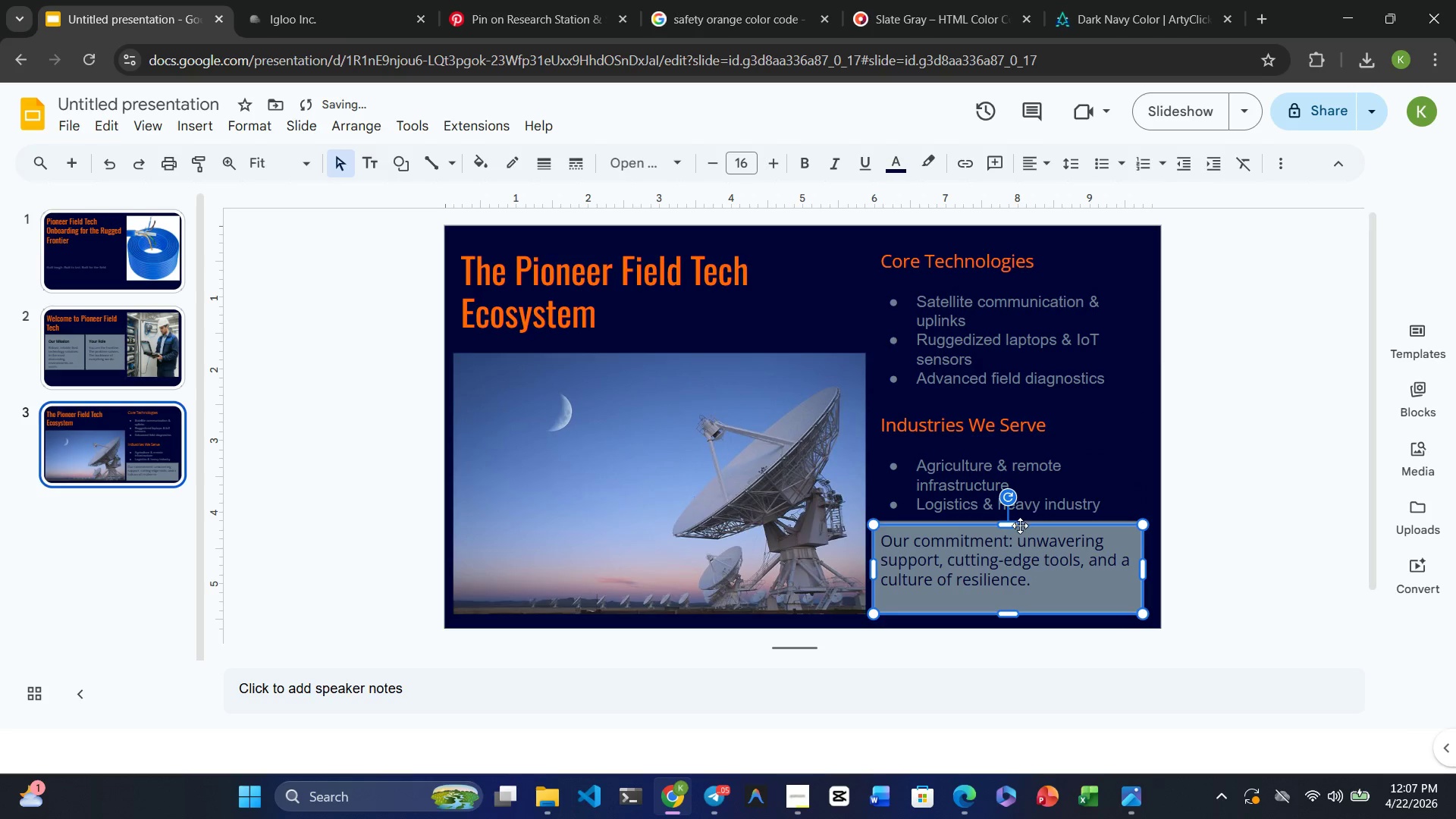 
left_click_drag(start_coordinate=[1012, 526], to_coordinate=[1012, 522])
 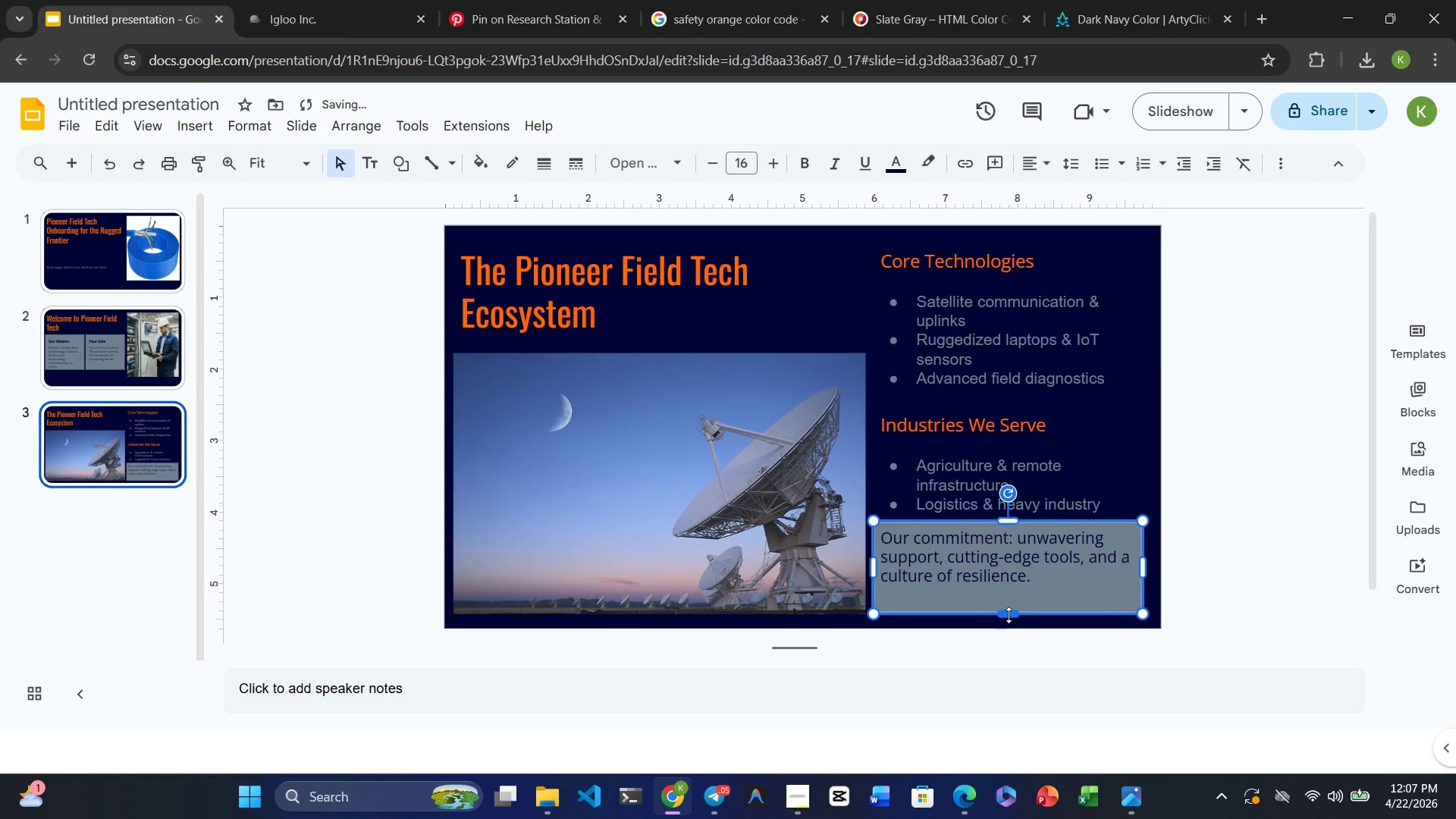 
left_click_drag(start_coordinate=[1009, 615], to_coordinate=[1009, 611])
 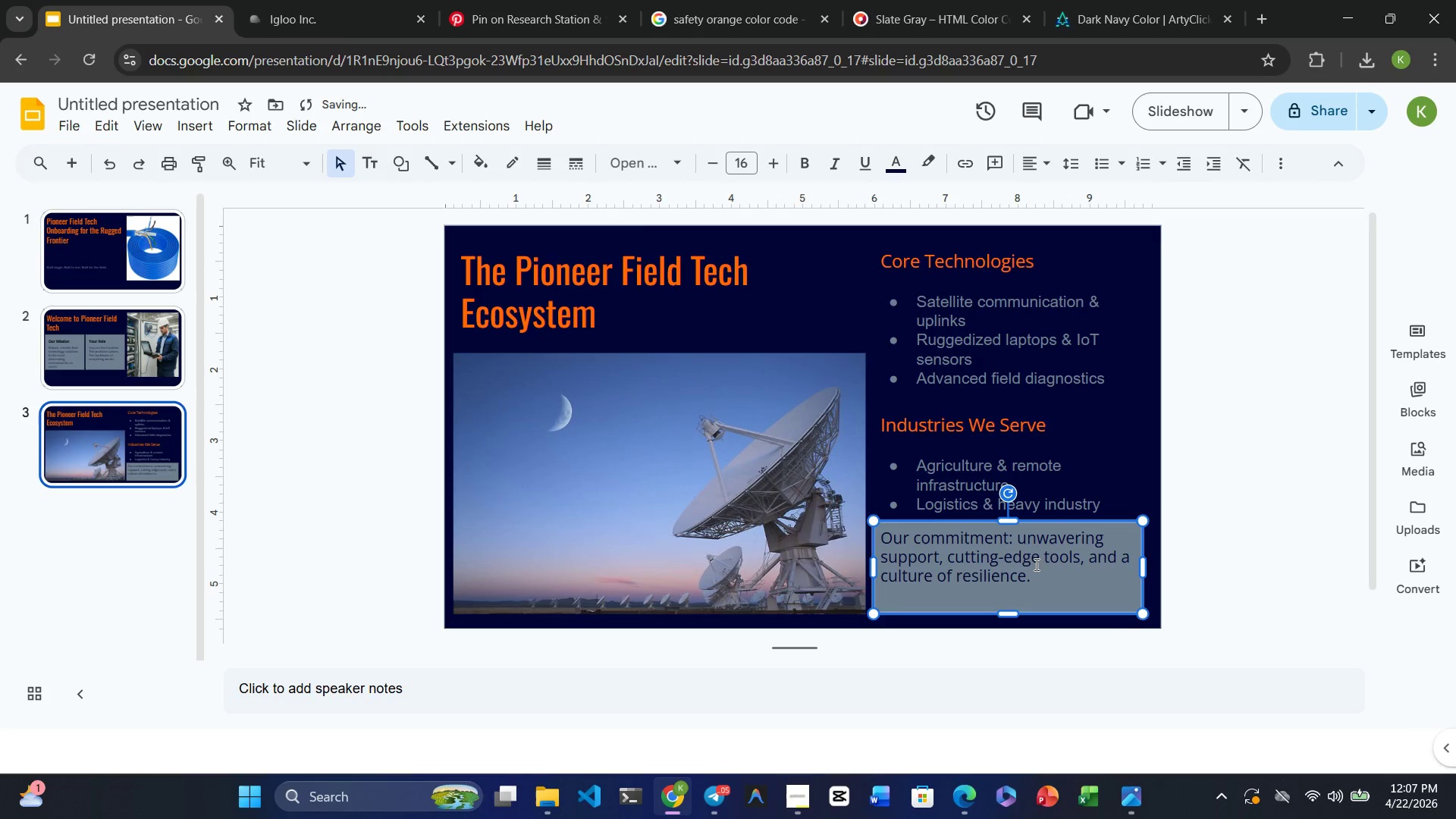 
left_click([1036, 563])
 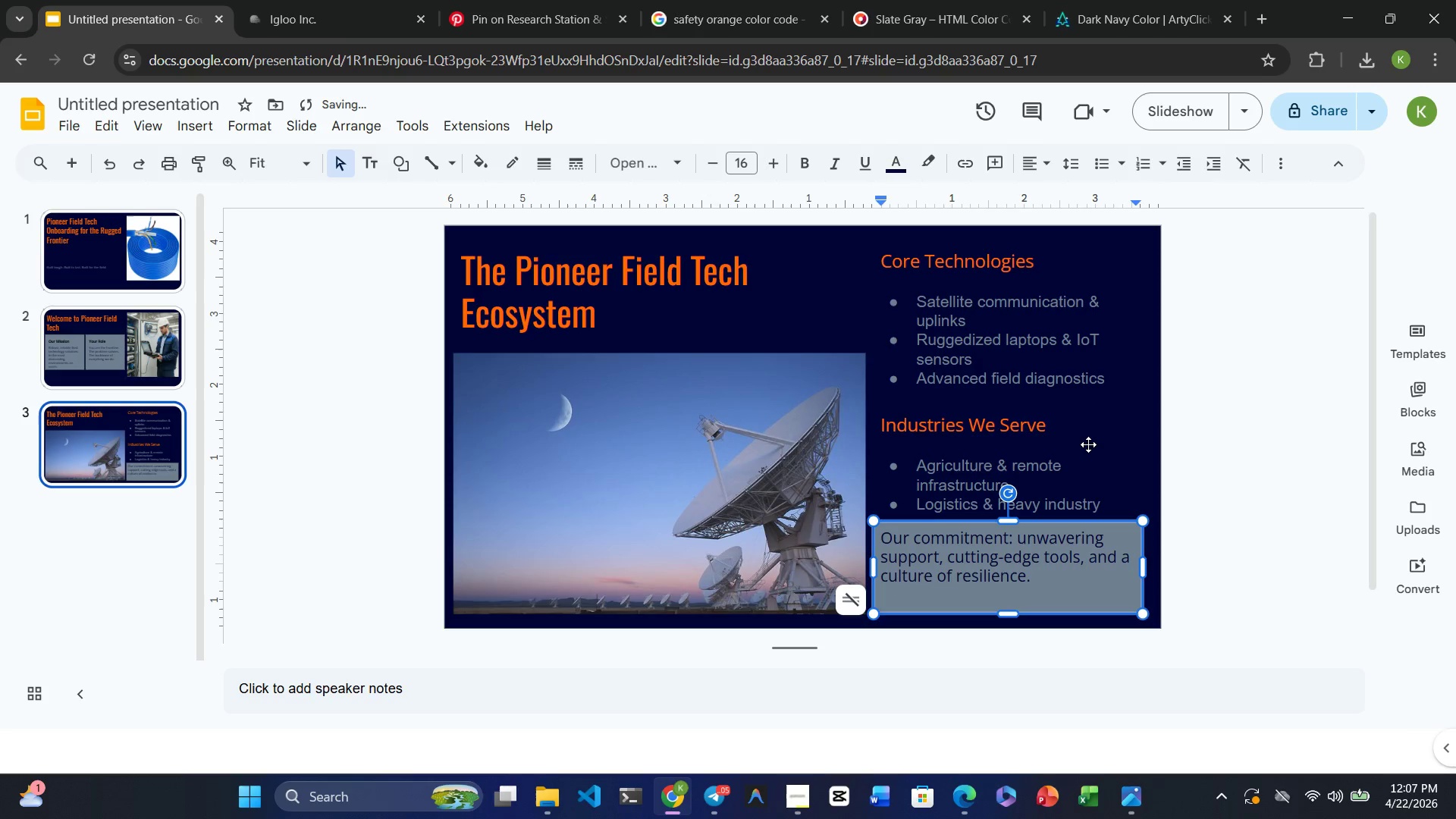 
left_click([1090, 441])
 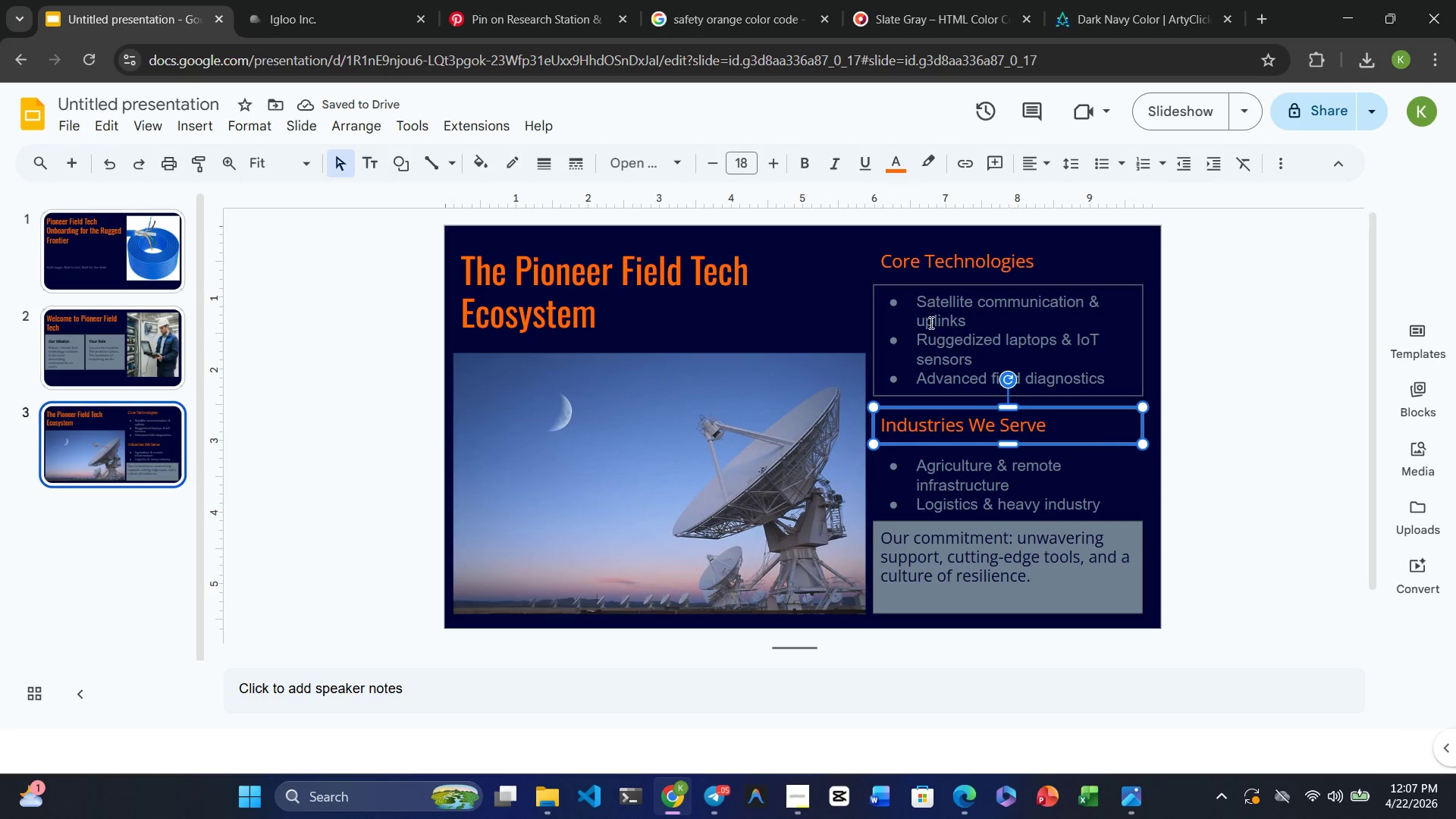 
left_click([835, 264])
 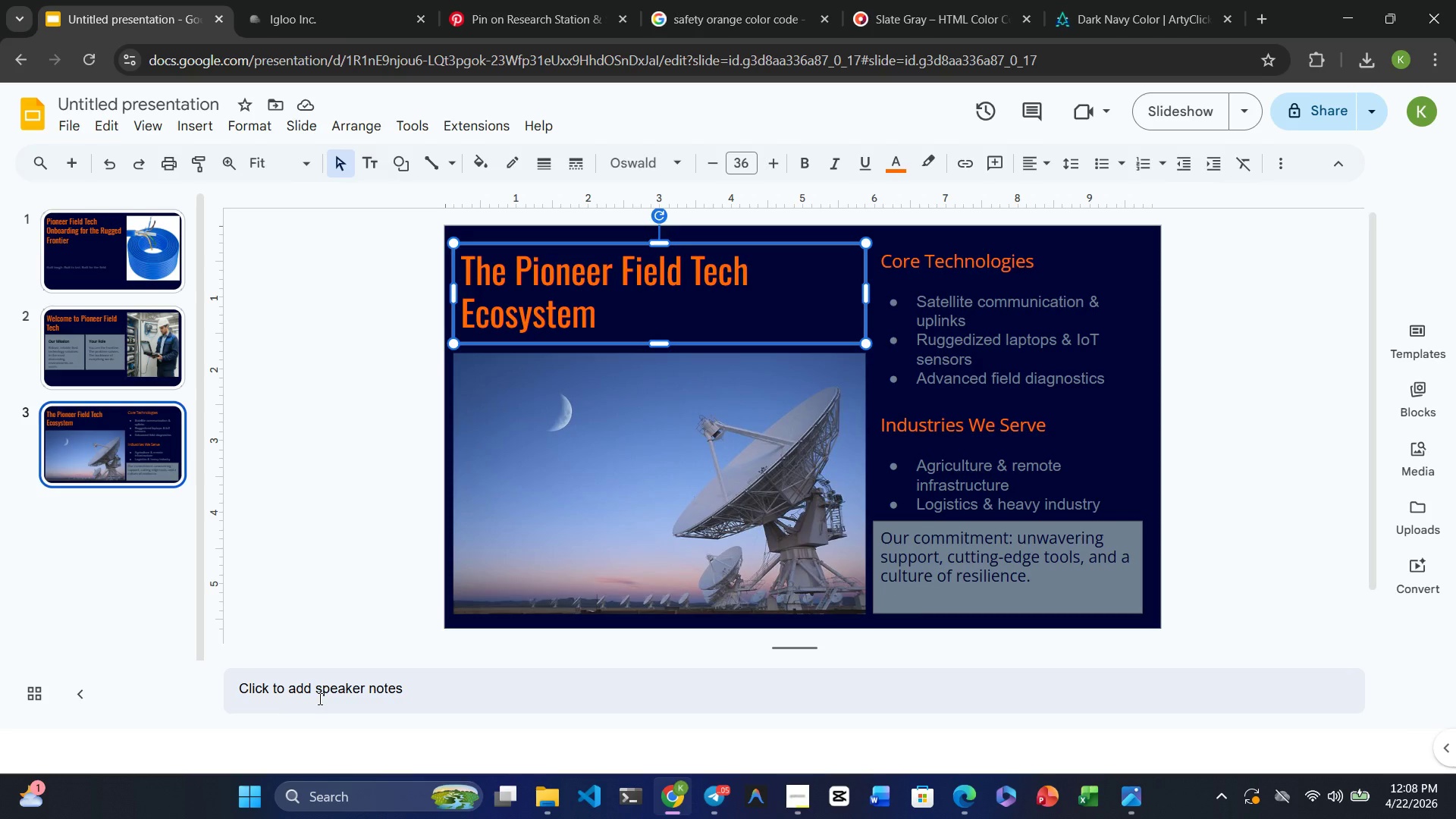 
wait(24.61)
 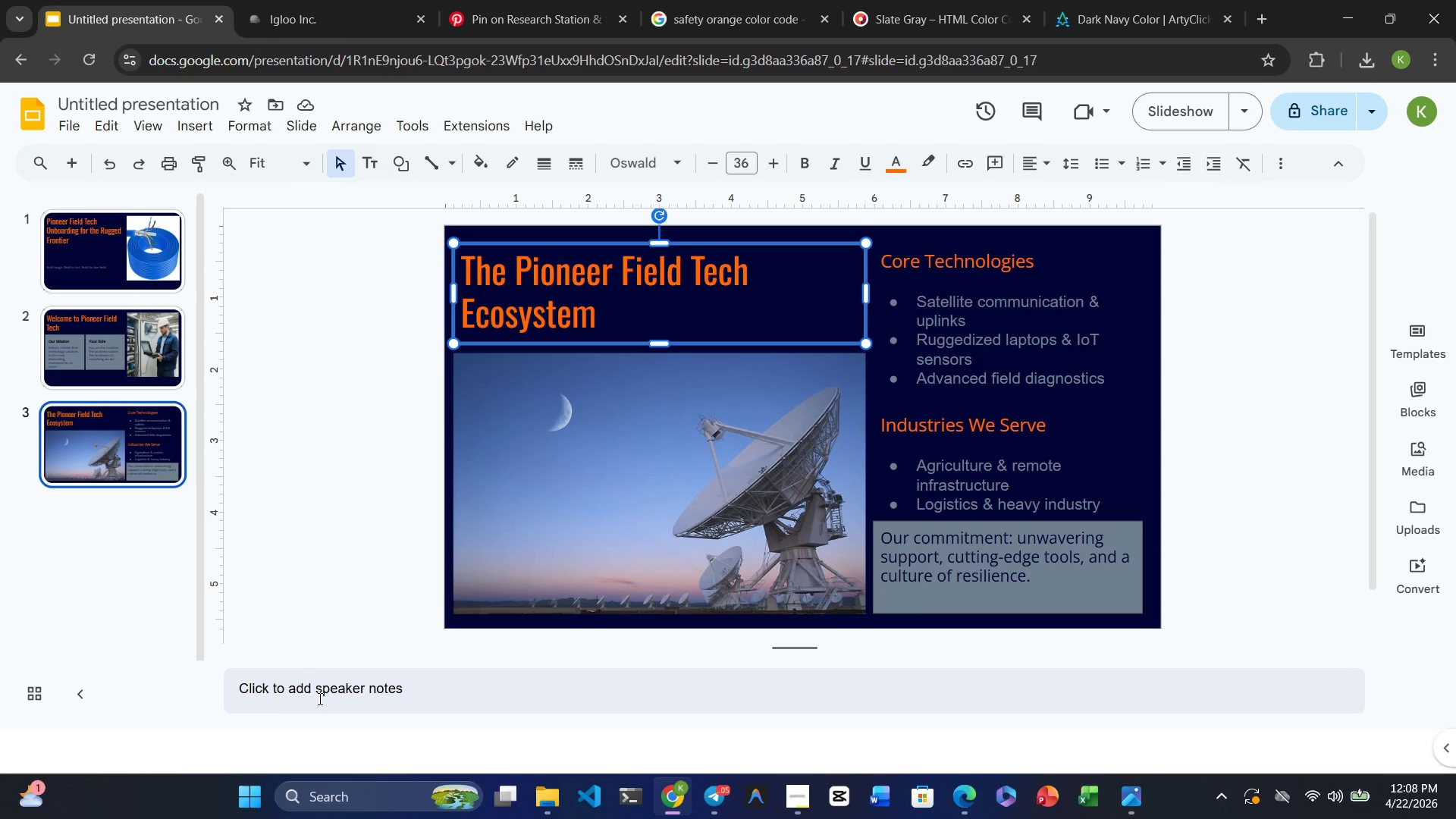 
left_click([925, 577])
 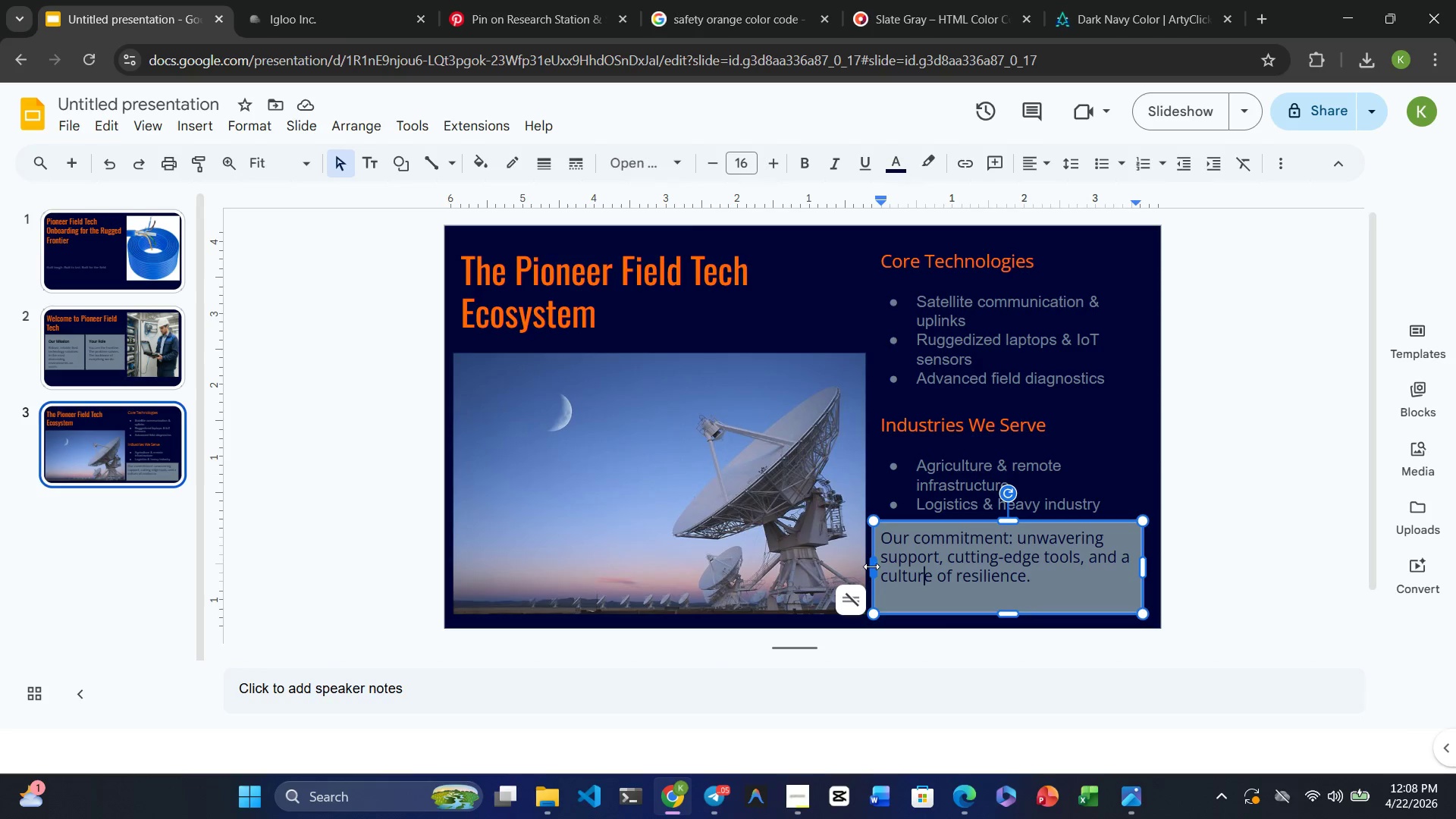 
left_click_drag(start_coordinate=[871, 566], to_coordinate=[888, 566])
 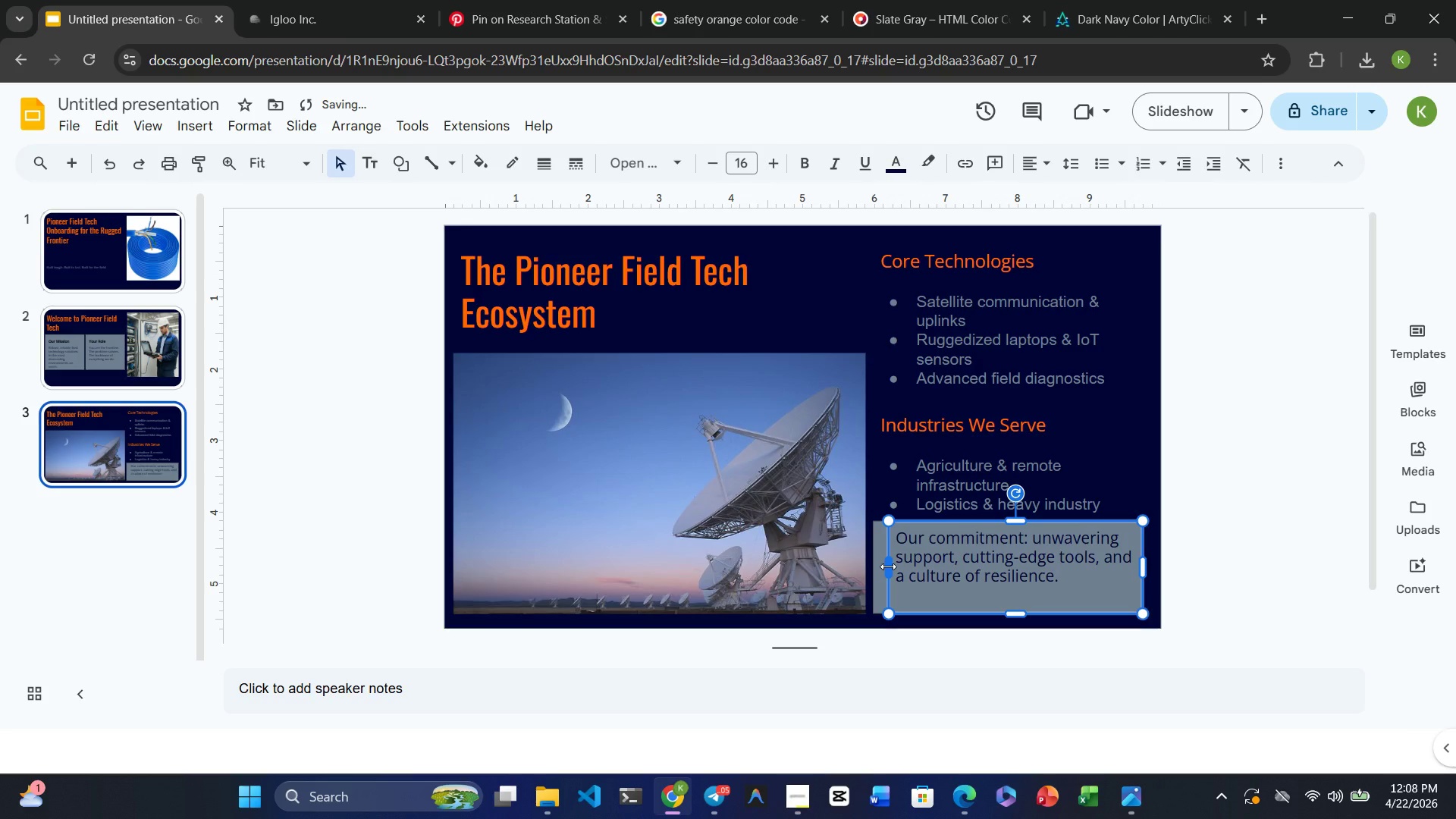 
left_click_drag(start_coordinate=[888, 566], to_coordinate=[898, 566])
 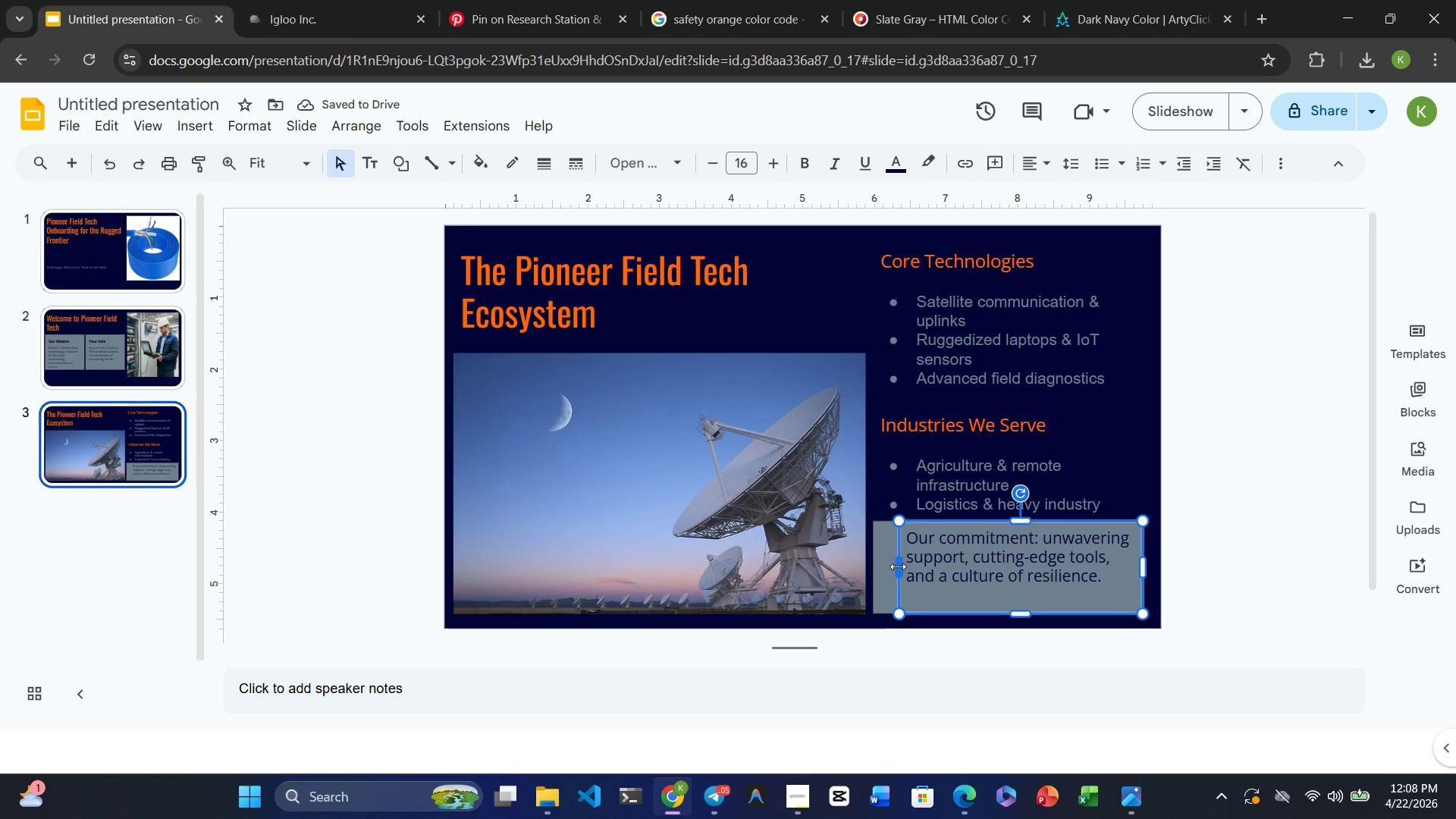 
left_click_drag(start_coordinate=[898, 566], to_coordinate=[910, 568])
 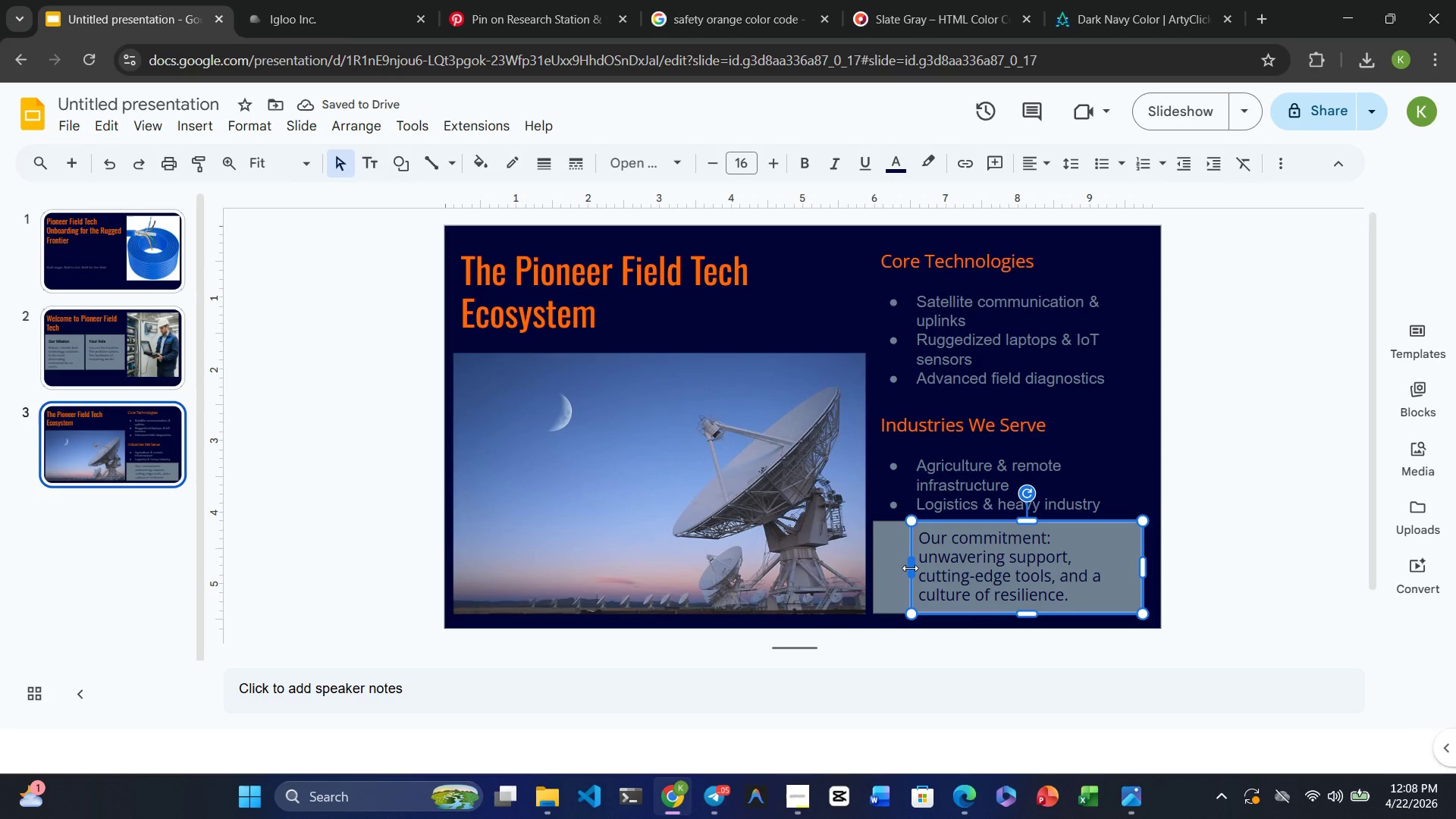 
wait(5.31)
 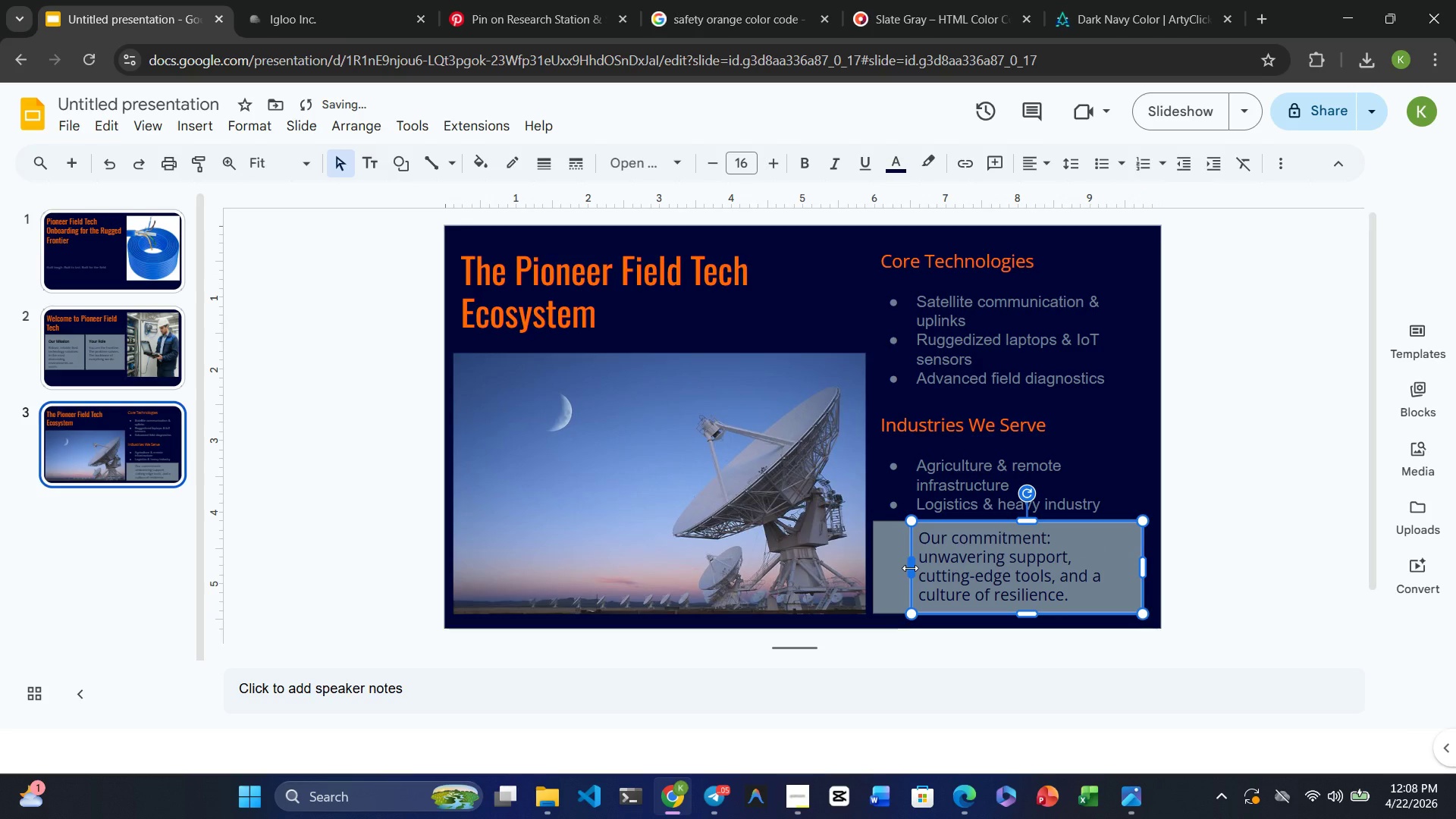 
left_click_drag(start_coordinate=[910, 568], to_coordinate=[904, 568])
 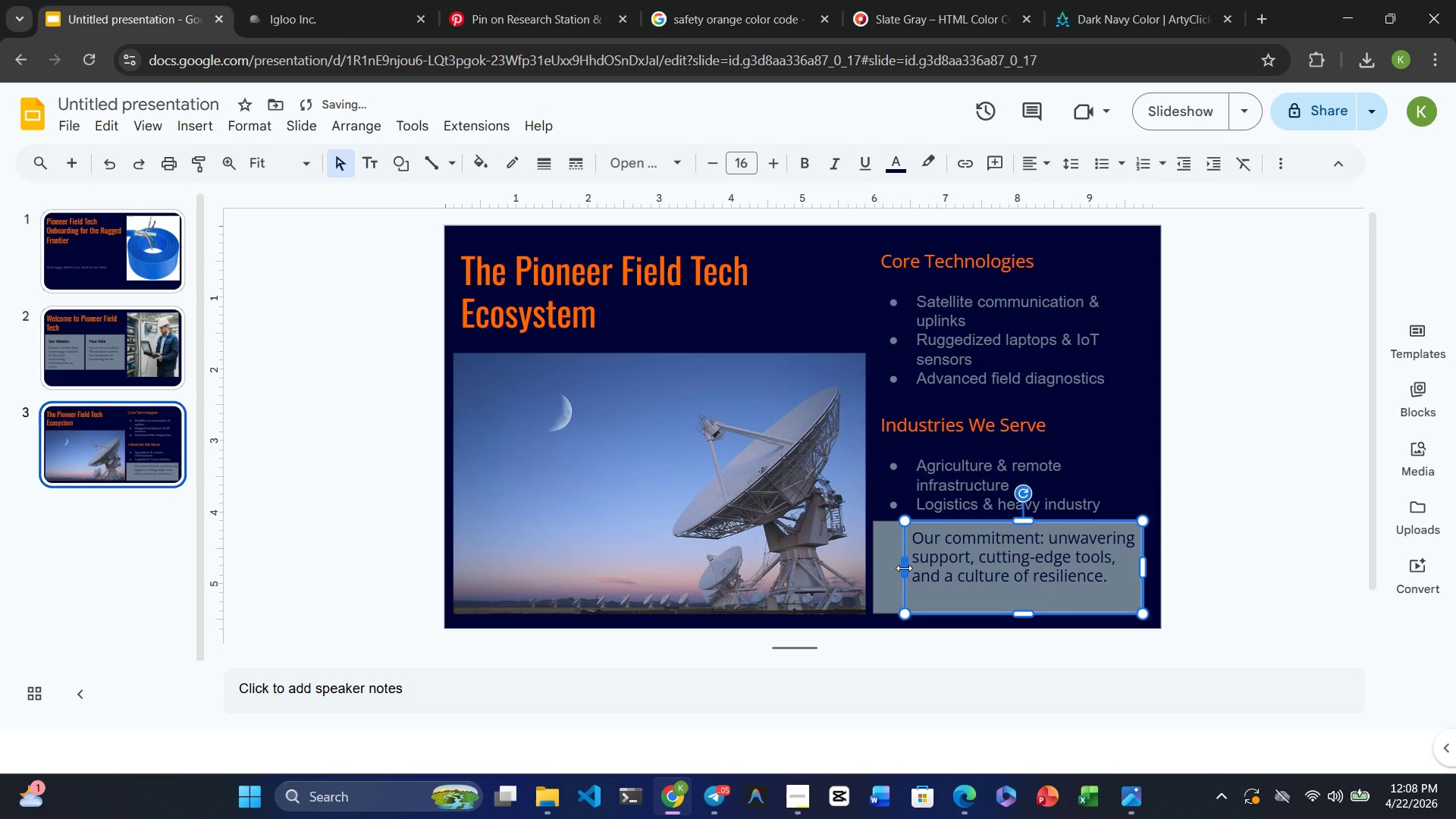 
left_click_drag(start_coordinate=[904, 572], to_coordinate=[900, 572])
 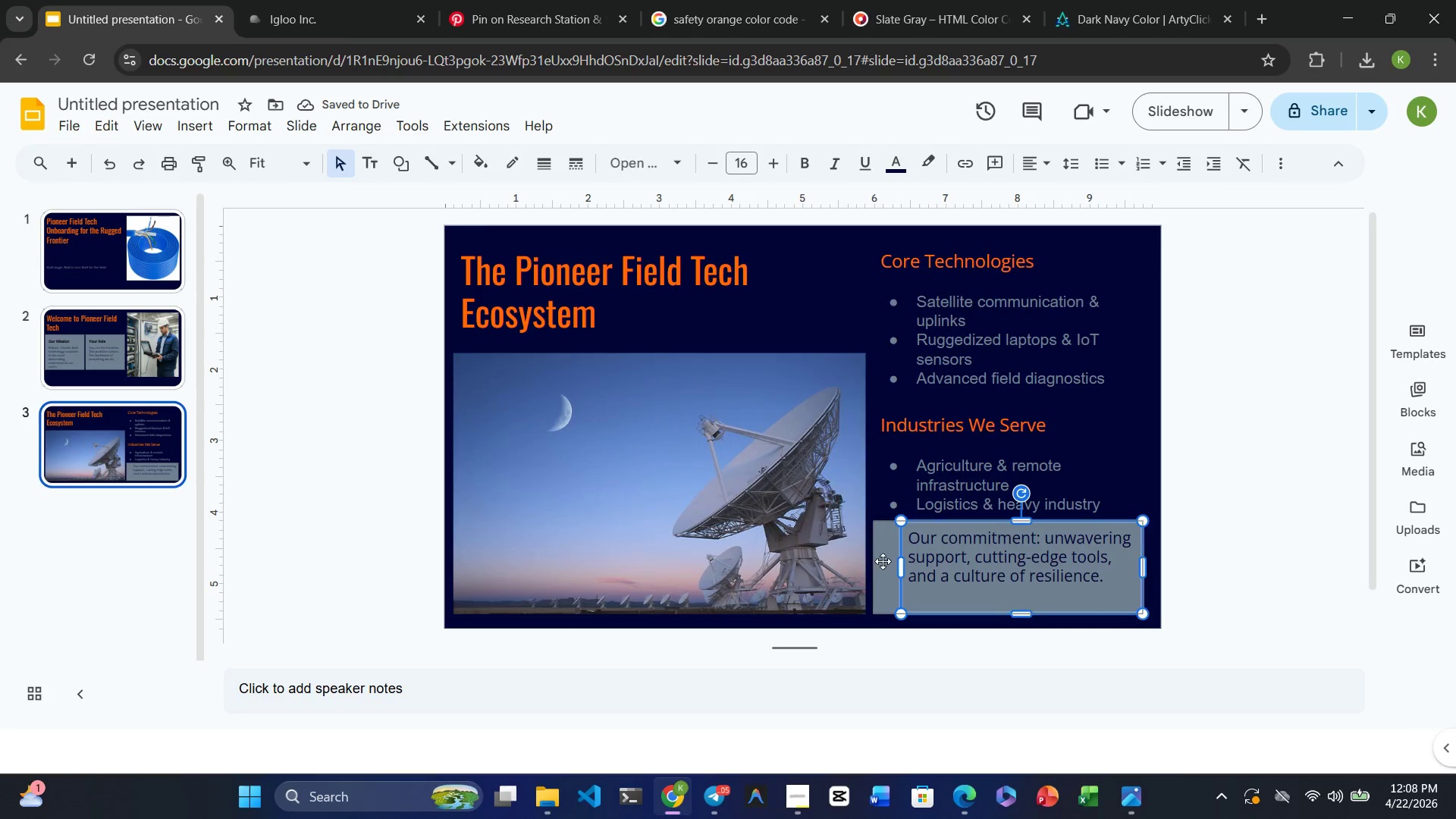 
wait(10.14)
 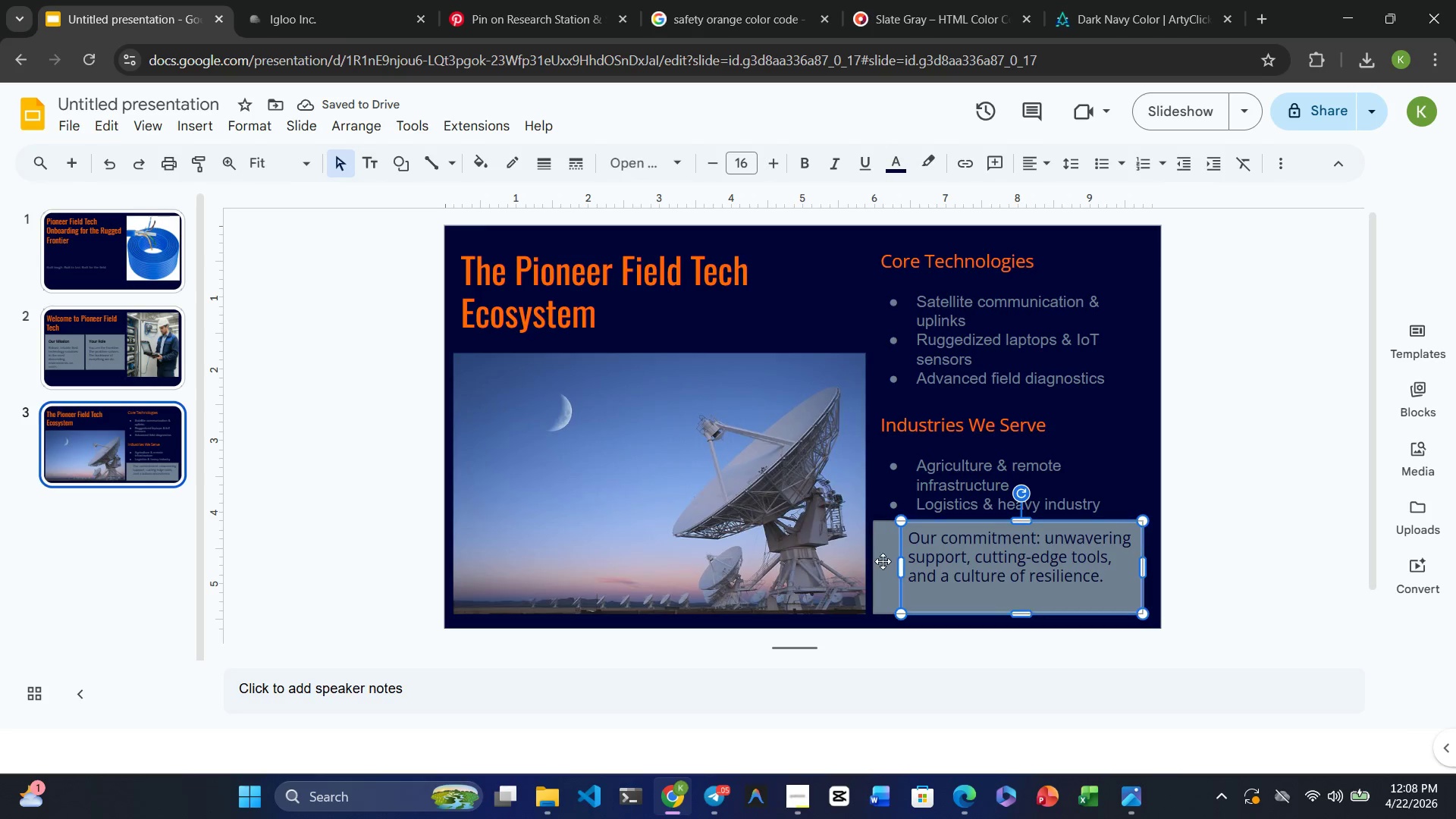 
left_click([525, 7])
 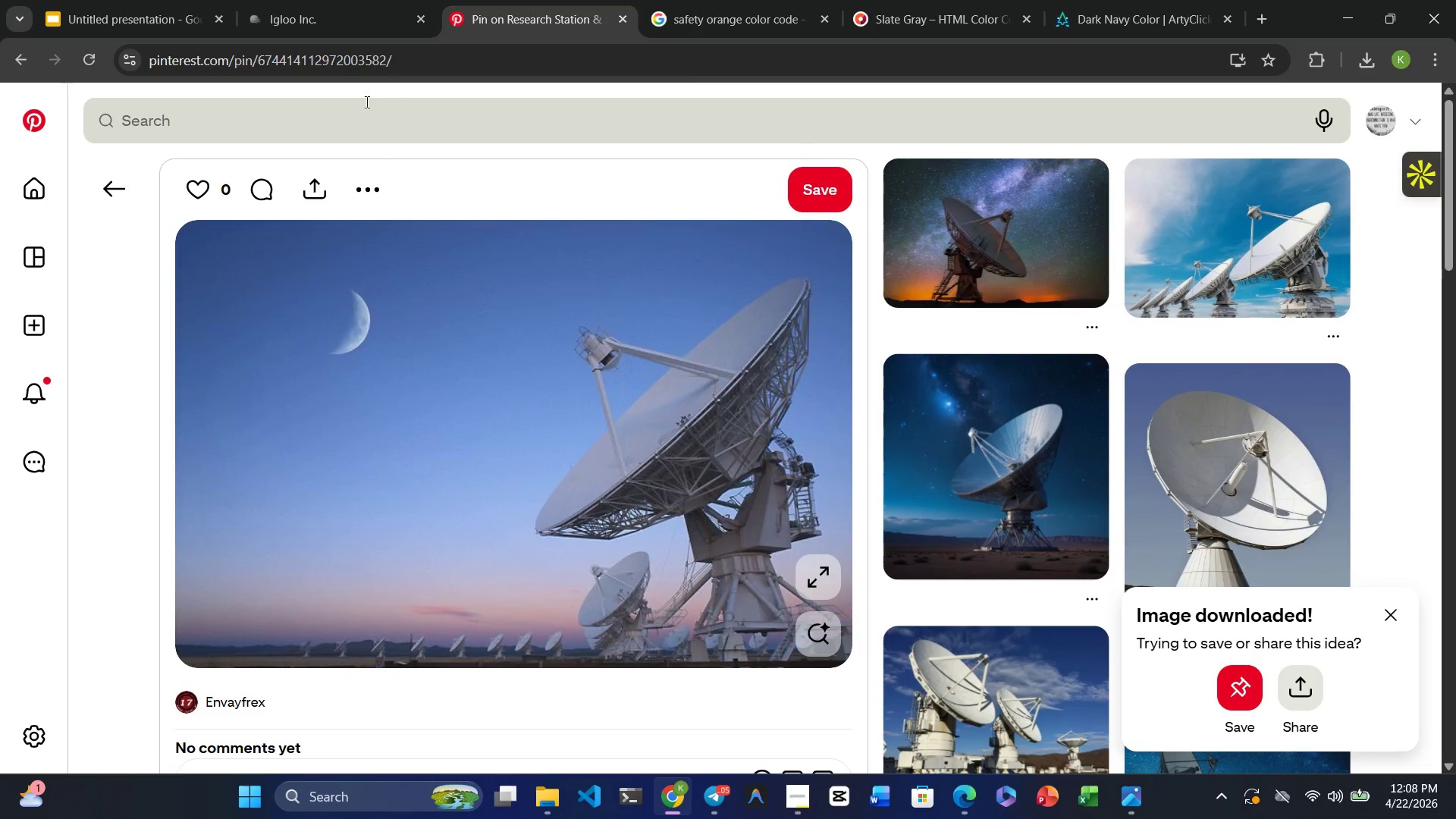 
left_click([344, 105])
 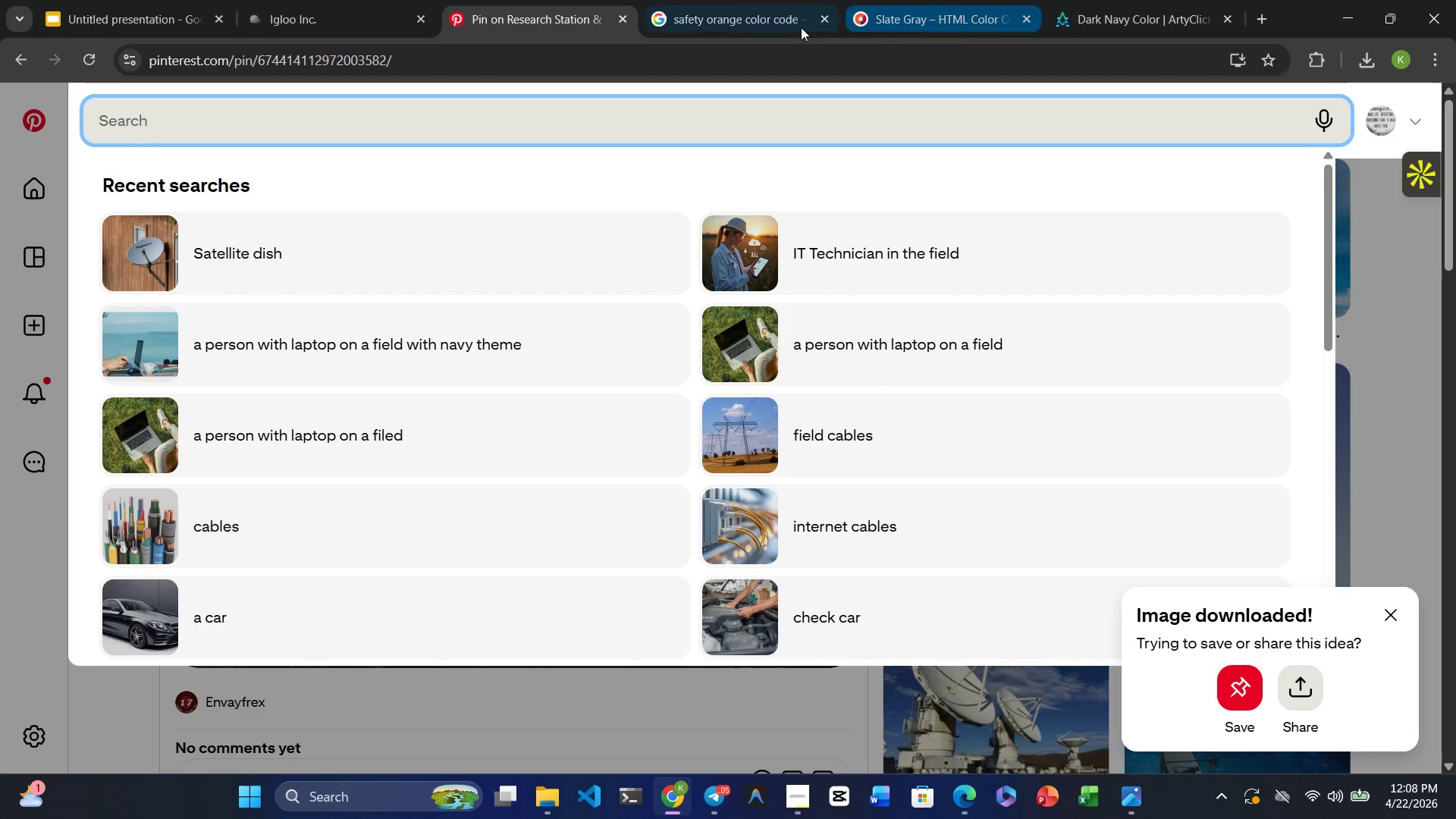 
left_click([727, 14])
 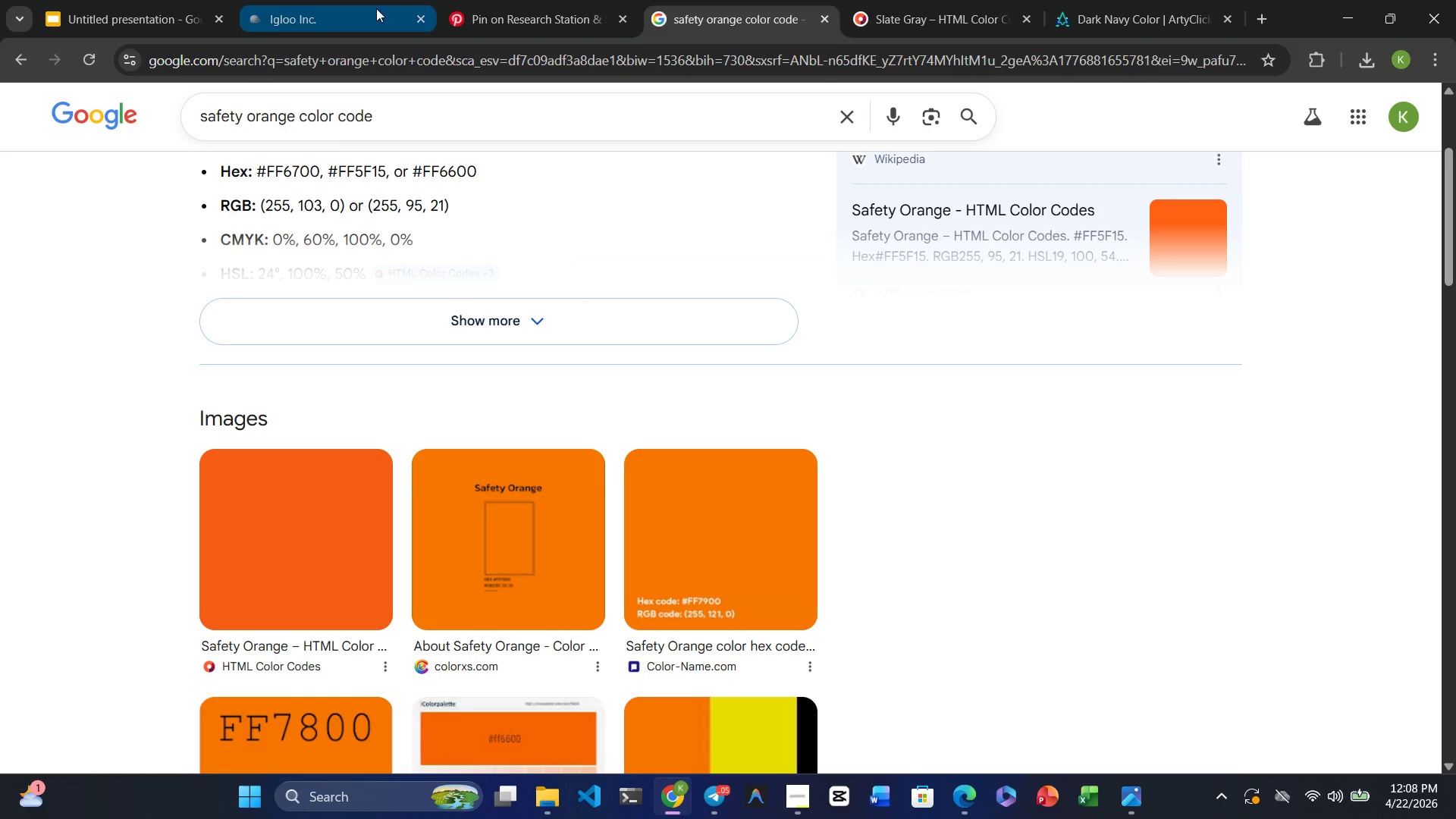 
left_click([338, 26])
 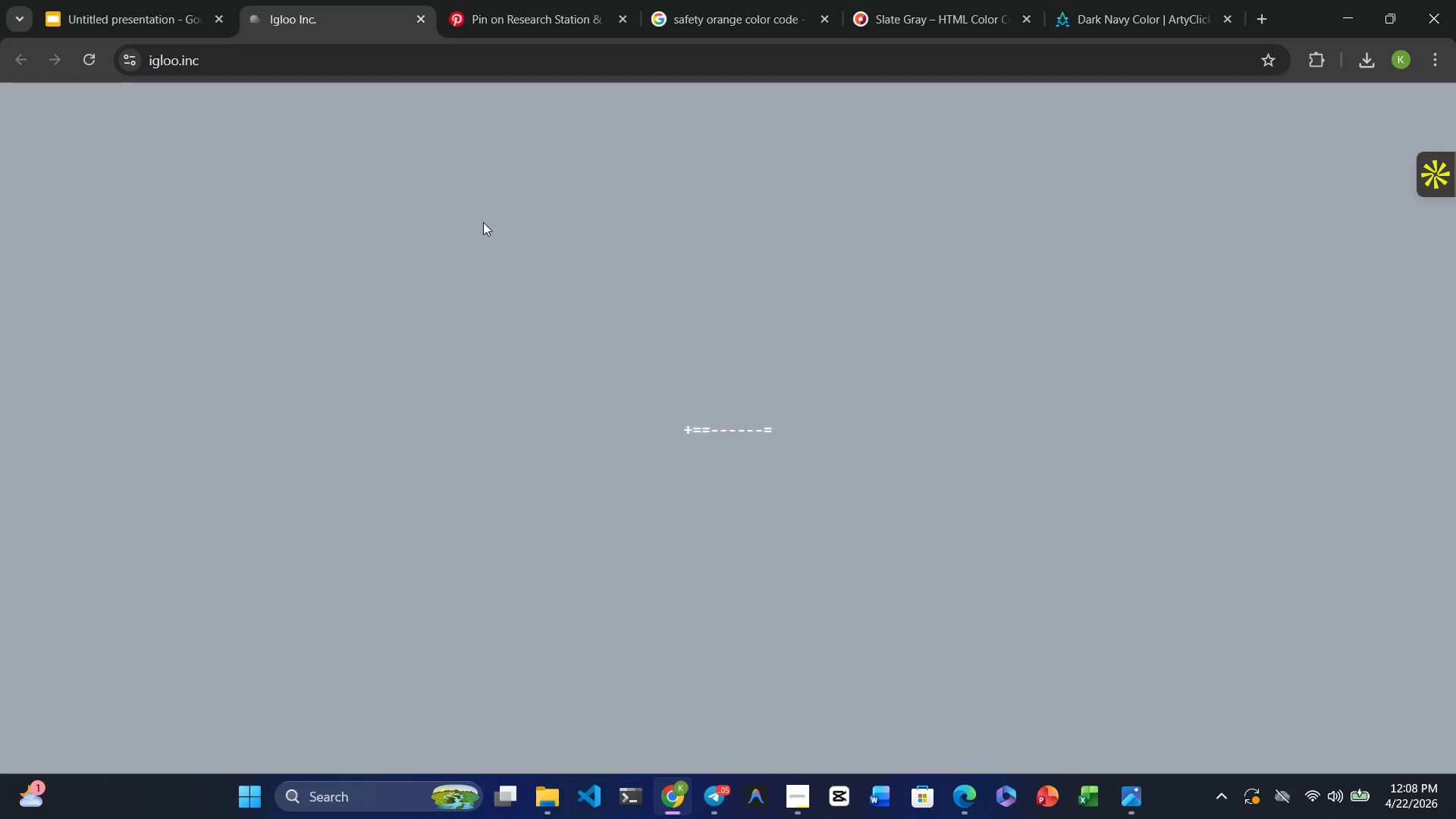 
mouse_move([407, 15])
 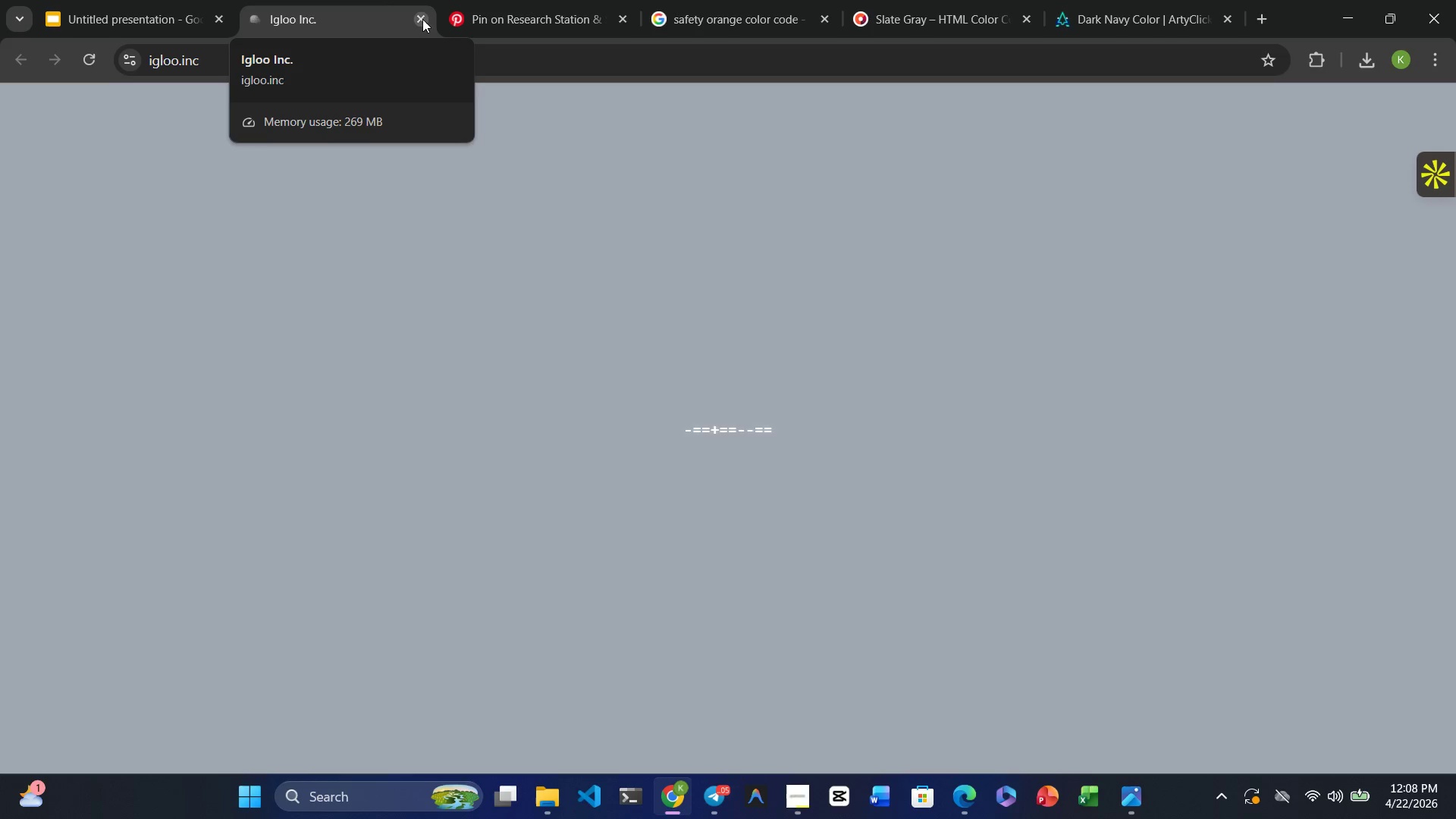 
left_click([422, 19])
 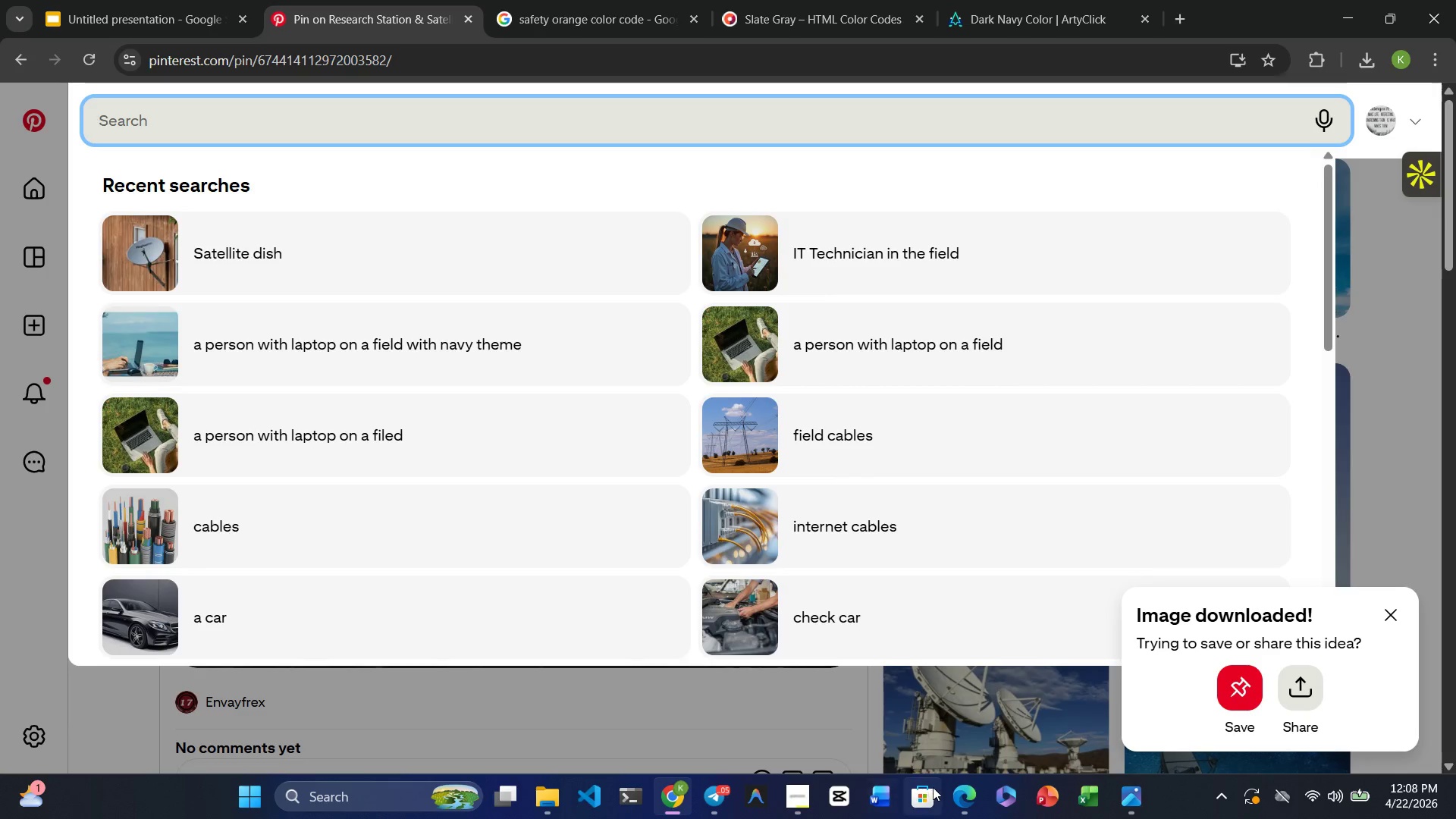 
left_click([727, 801])
 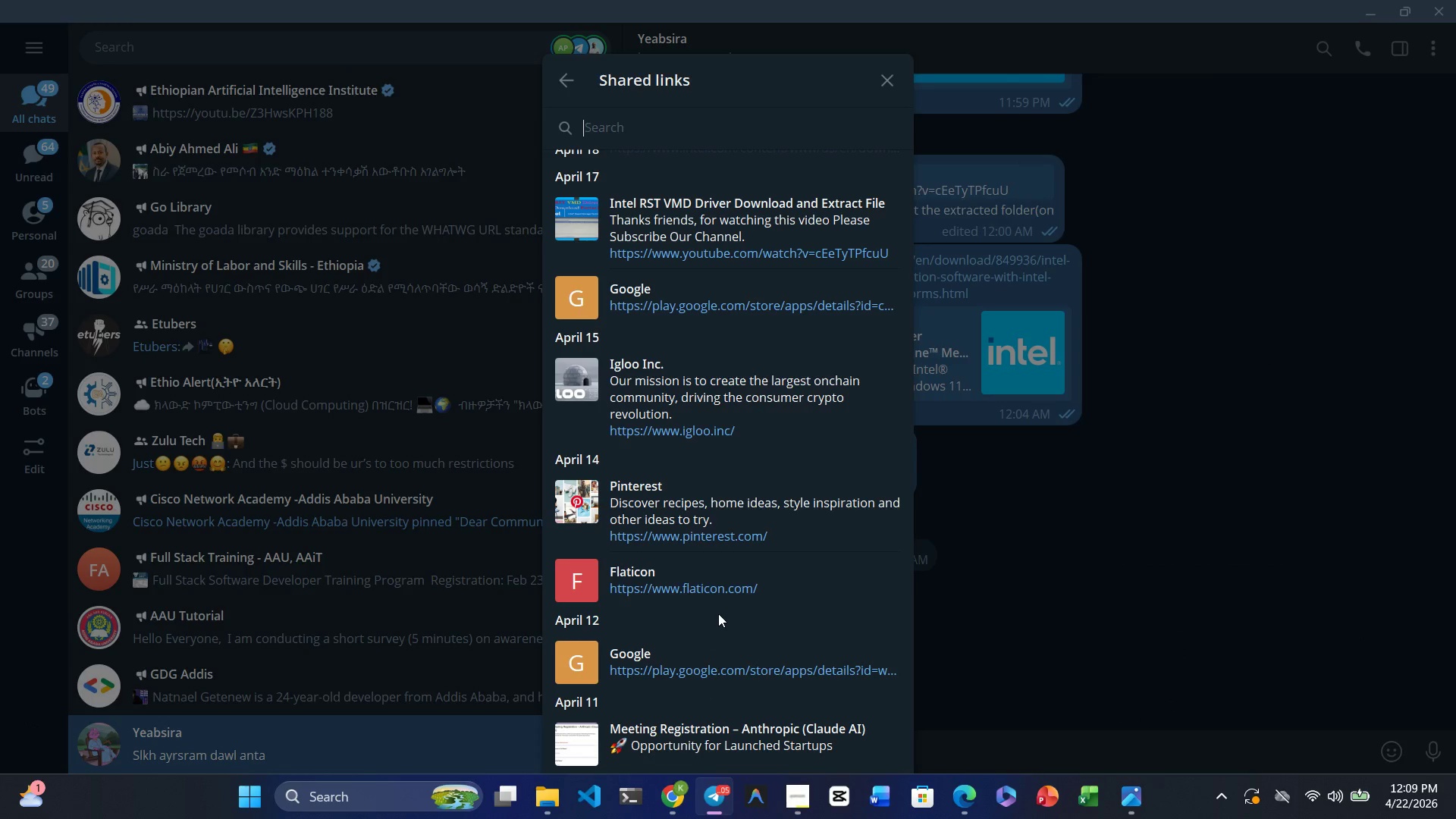 
left_click([710, 592])
 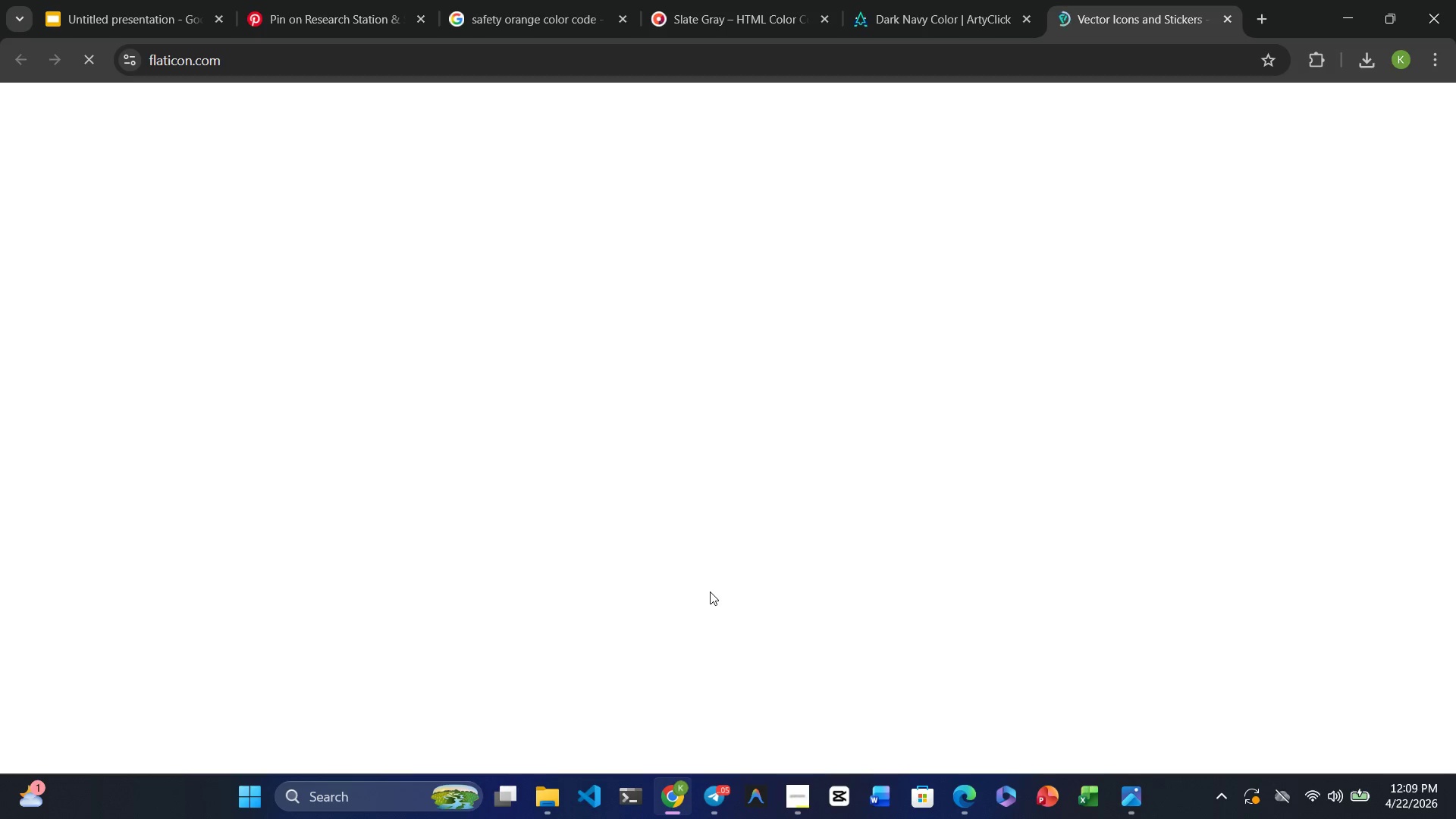 
wait(16.38)
 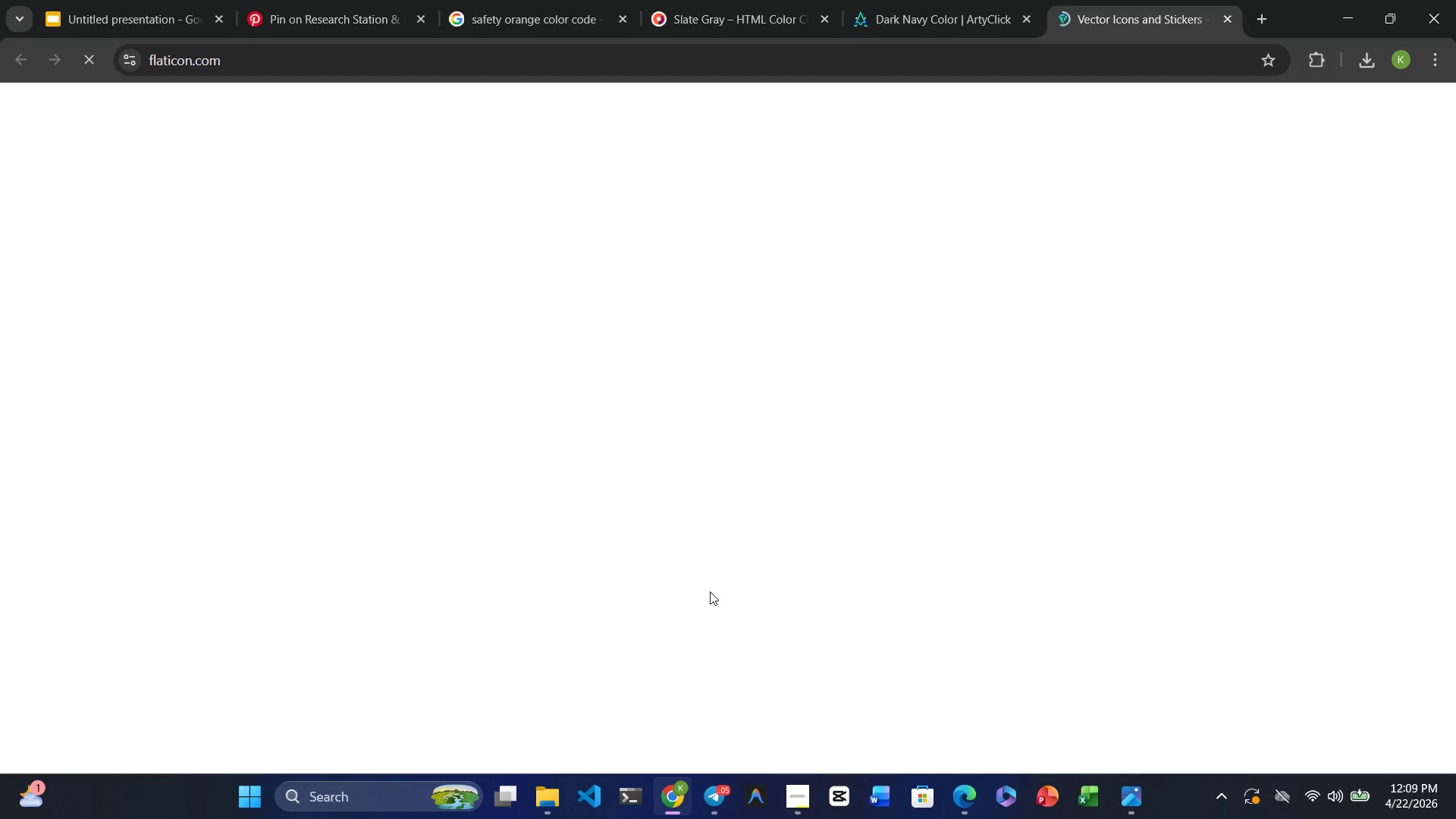 
left_click_drag(start_coordinate=[789, 805], to_coordinate=[796, 805])
 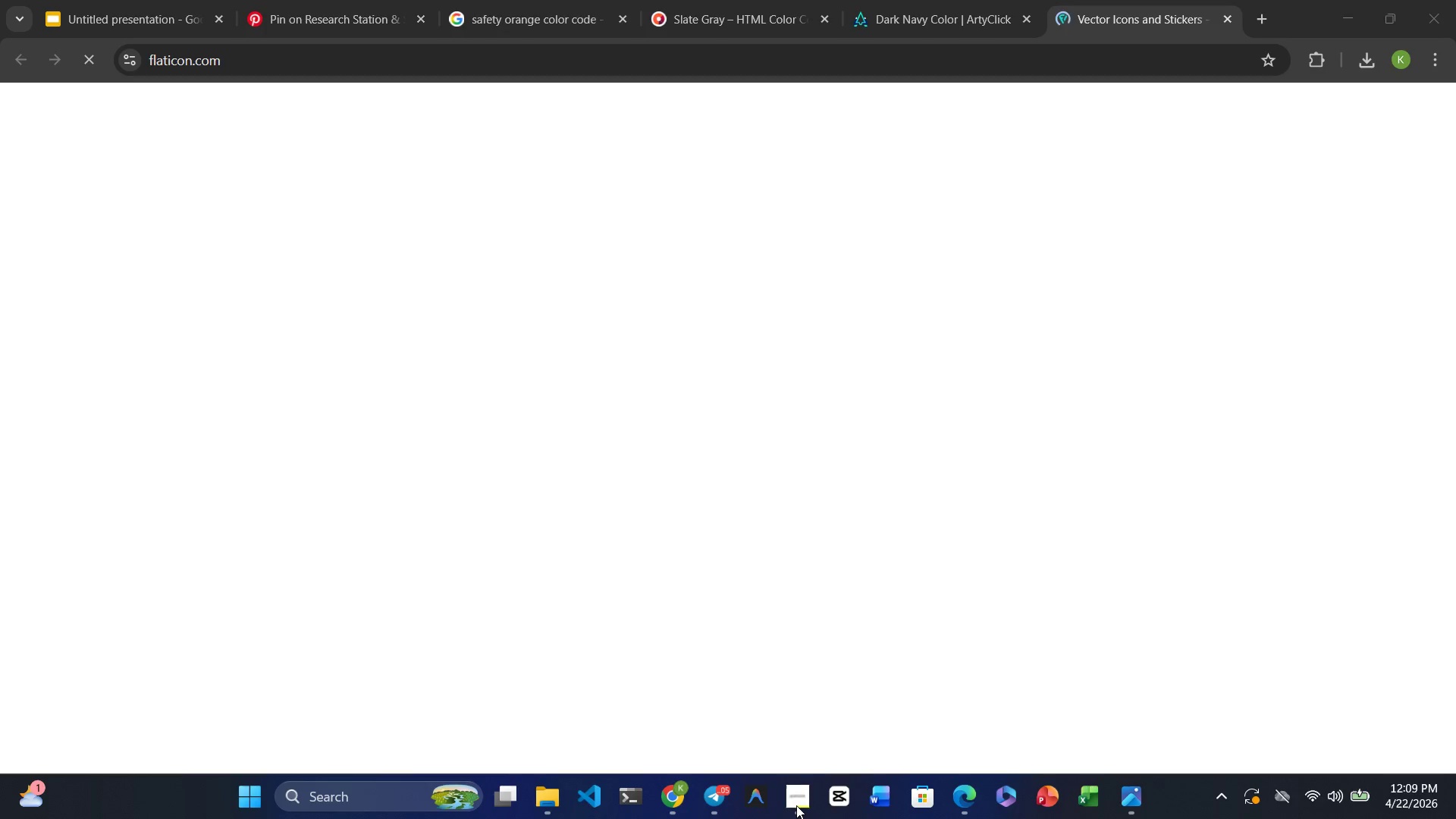 
left_click([796, 805])